 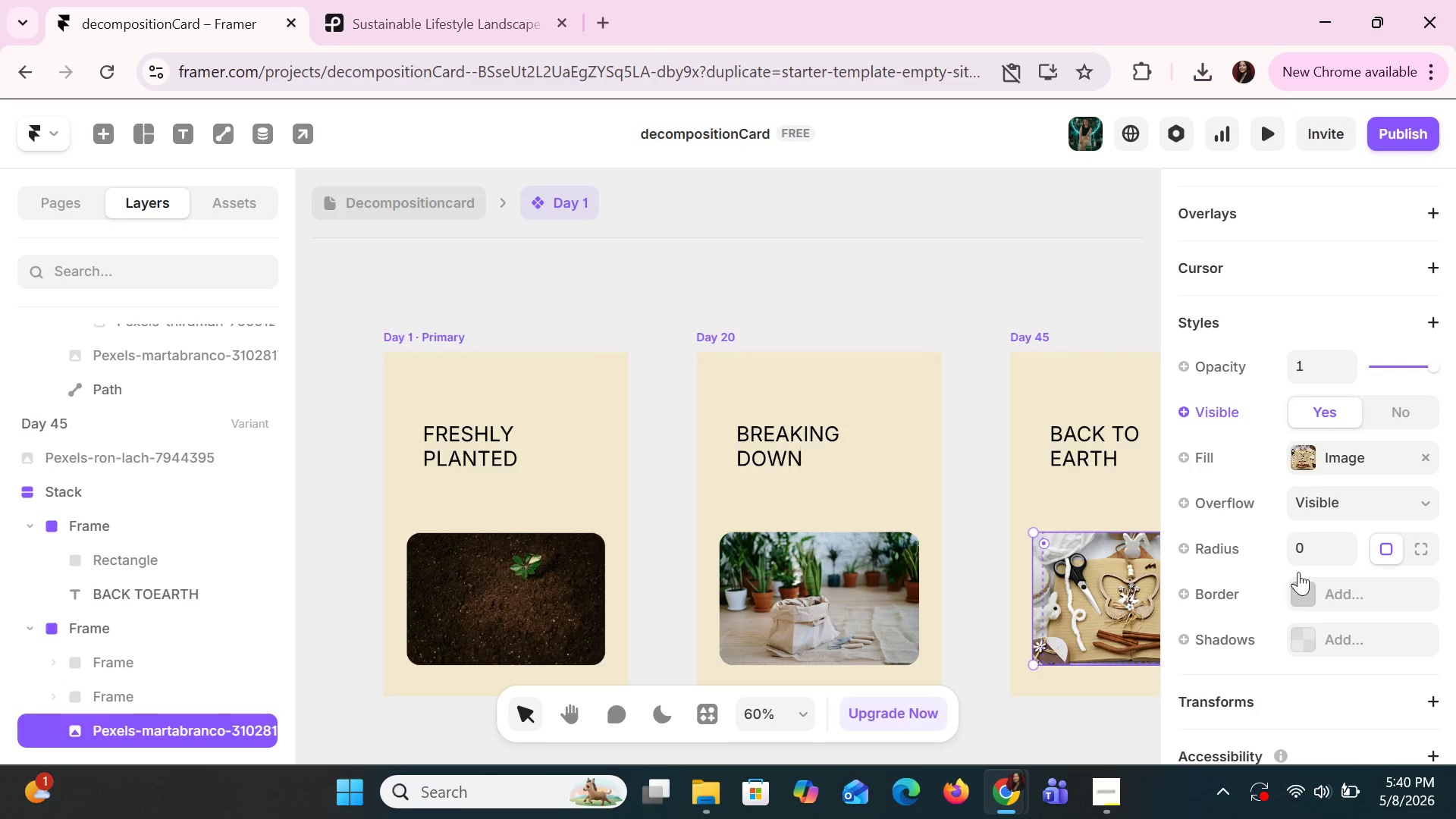 
left_click([1316, 545])
 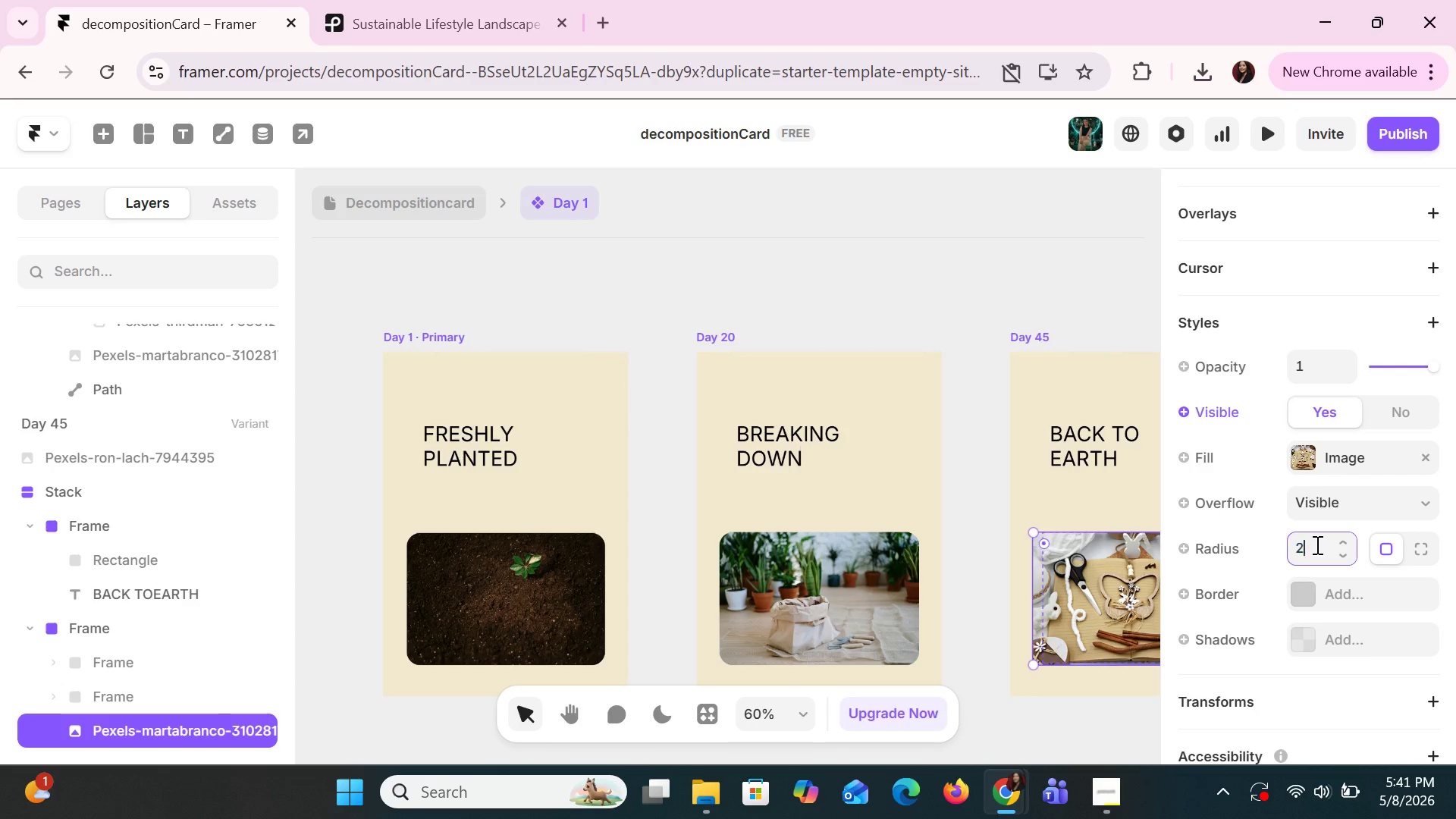 
type(20)
 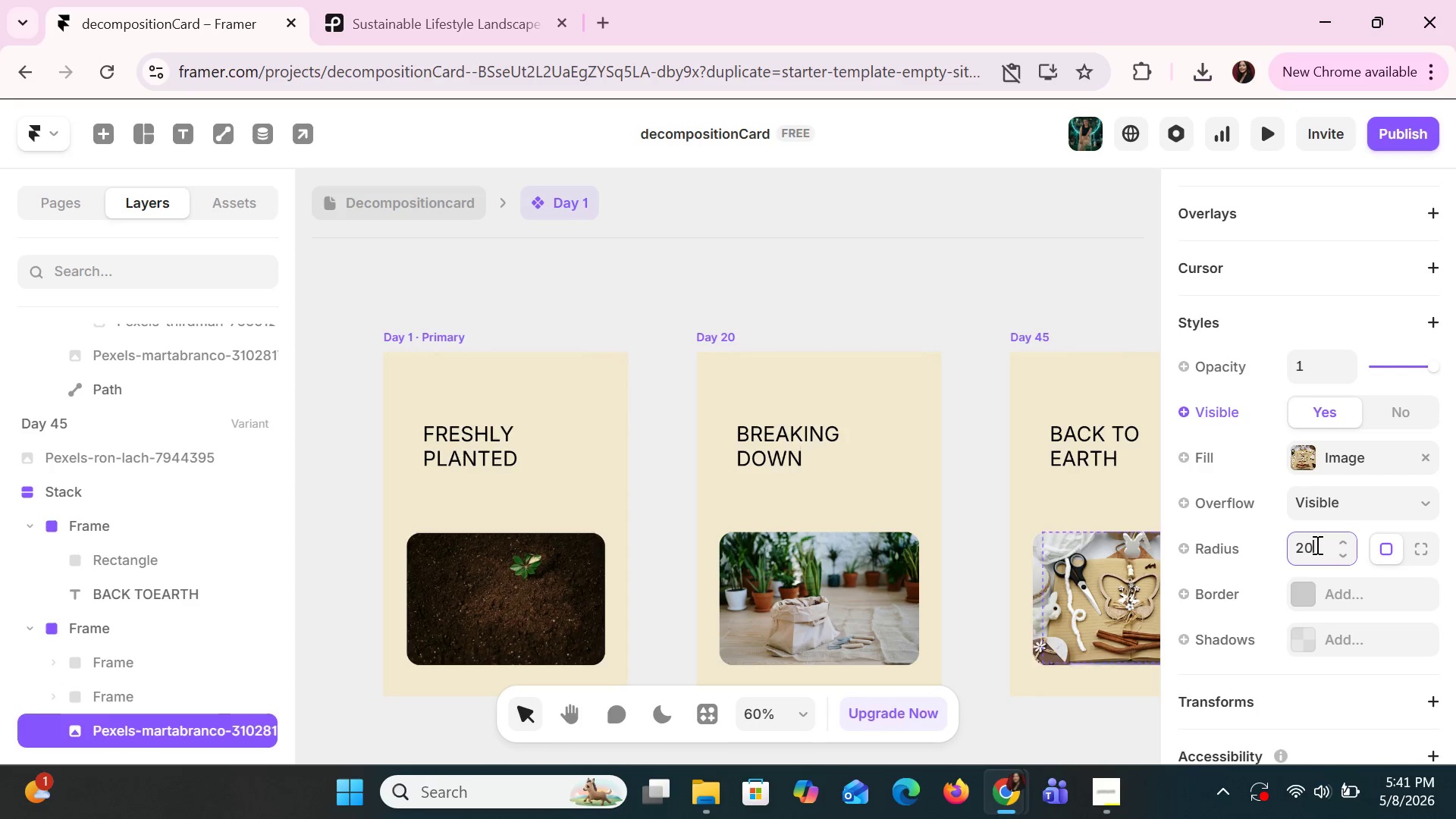 
key(Enter)
 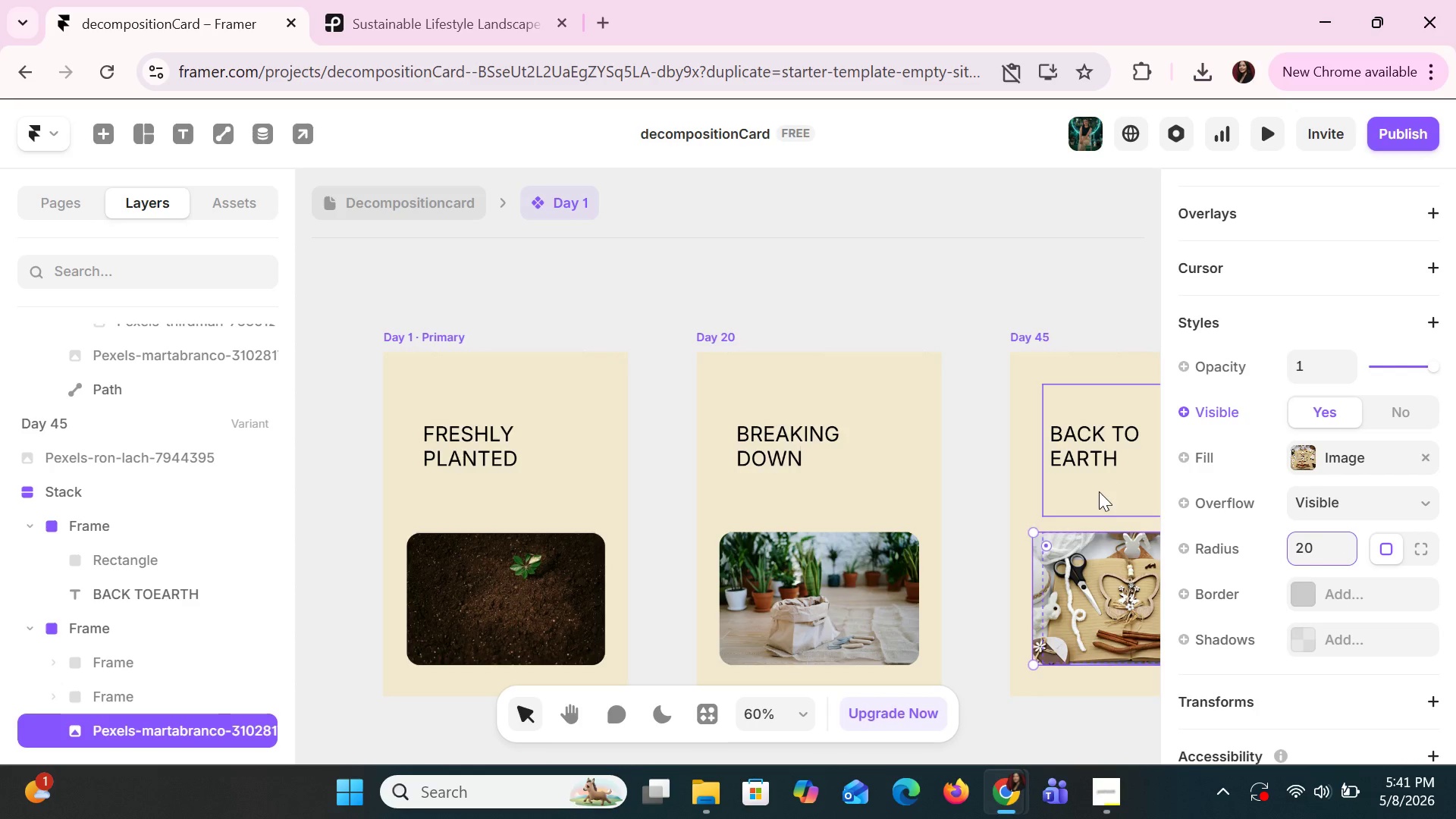 
left_click([1032, 532])
 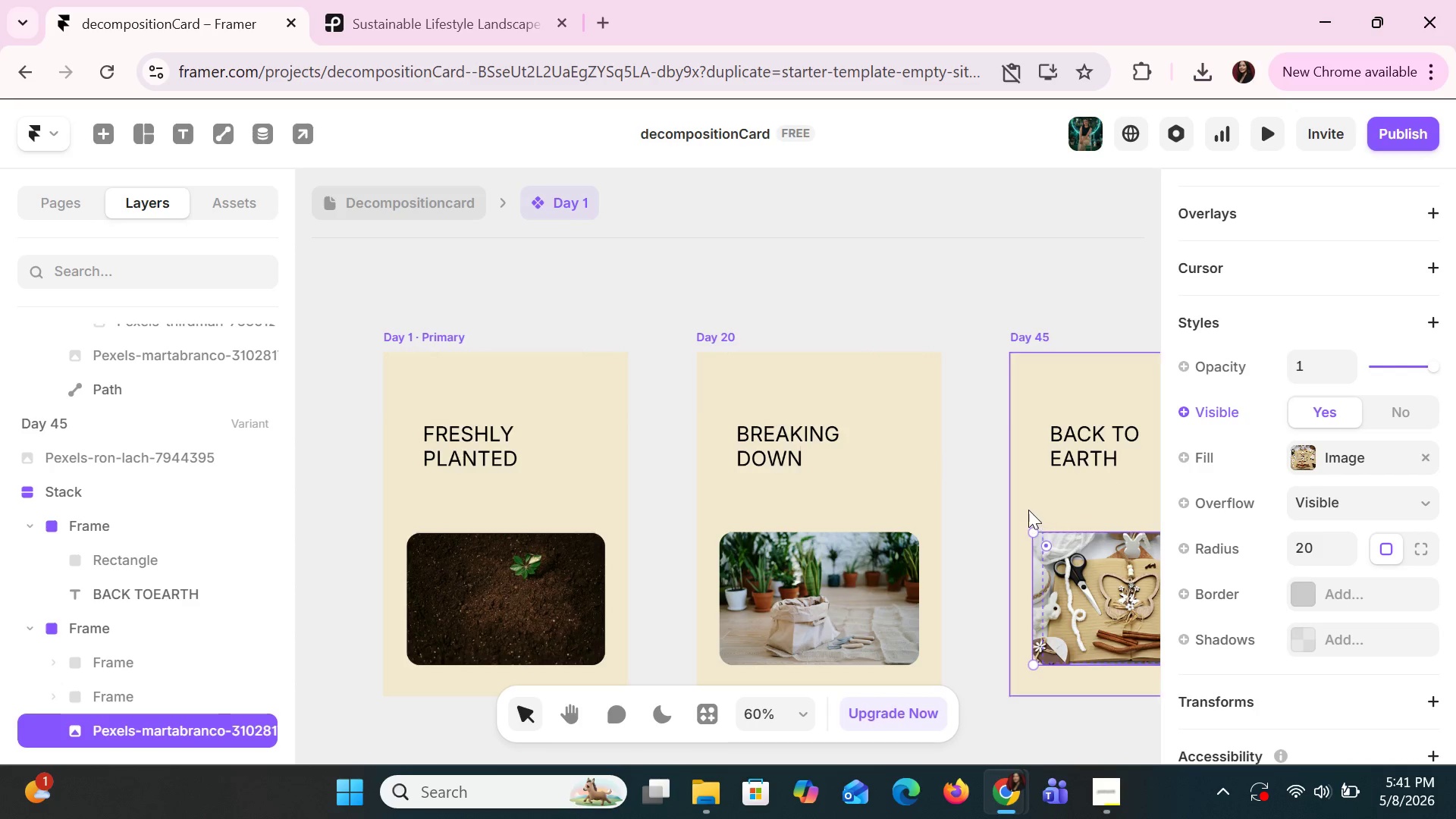 
left_click([1028, 507])
 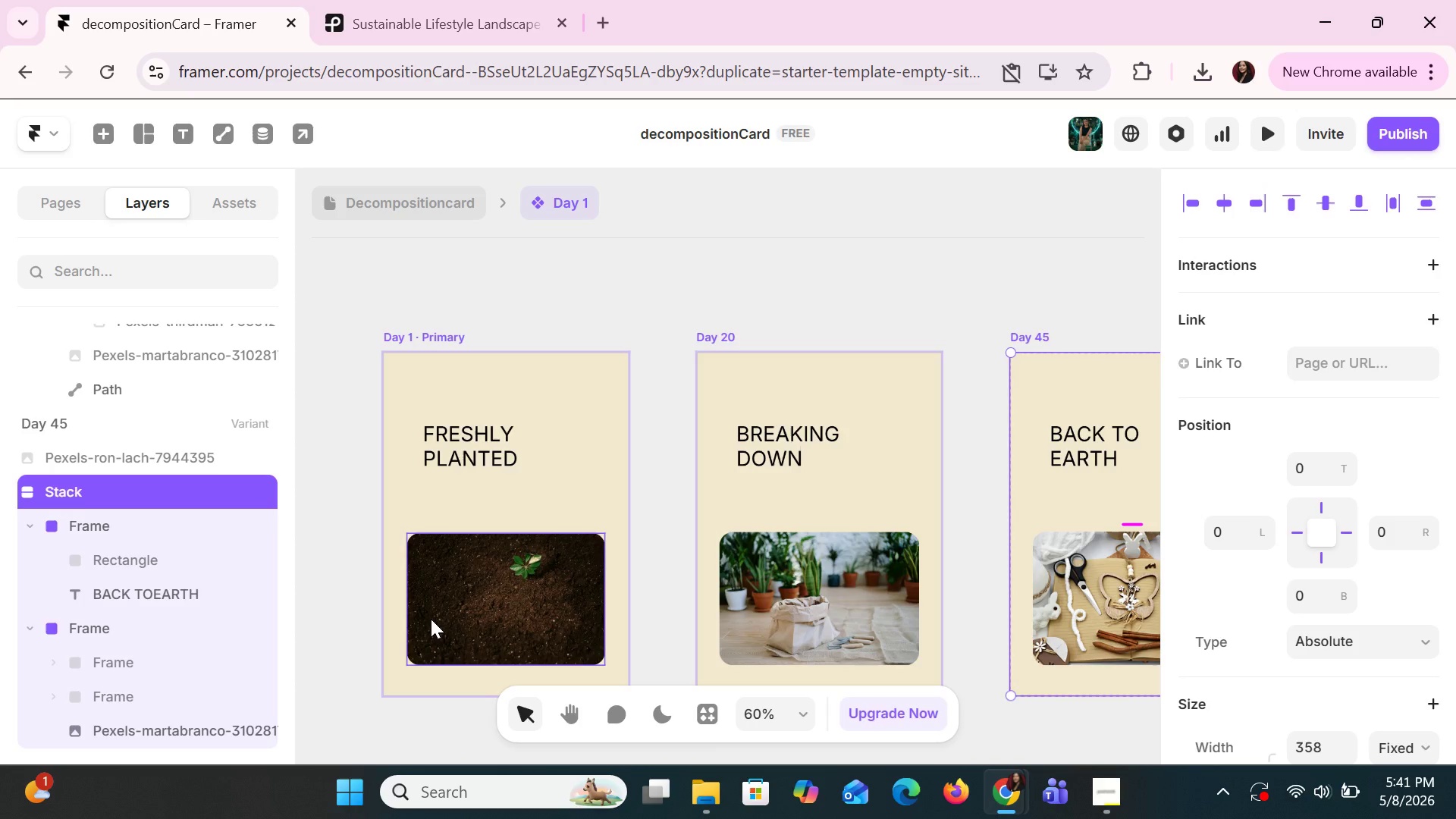 
wait(5.95)
 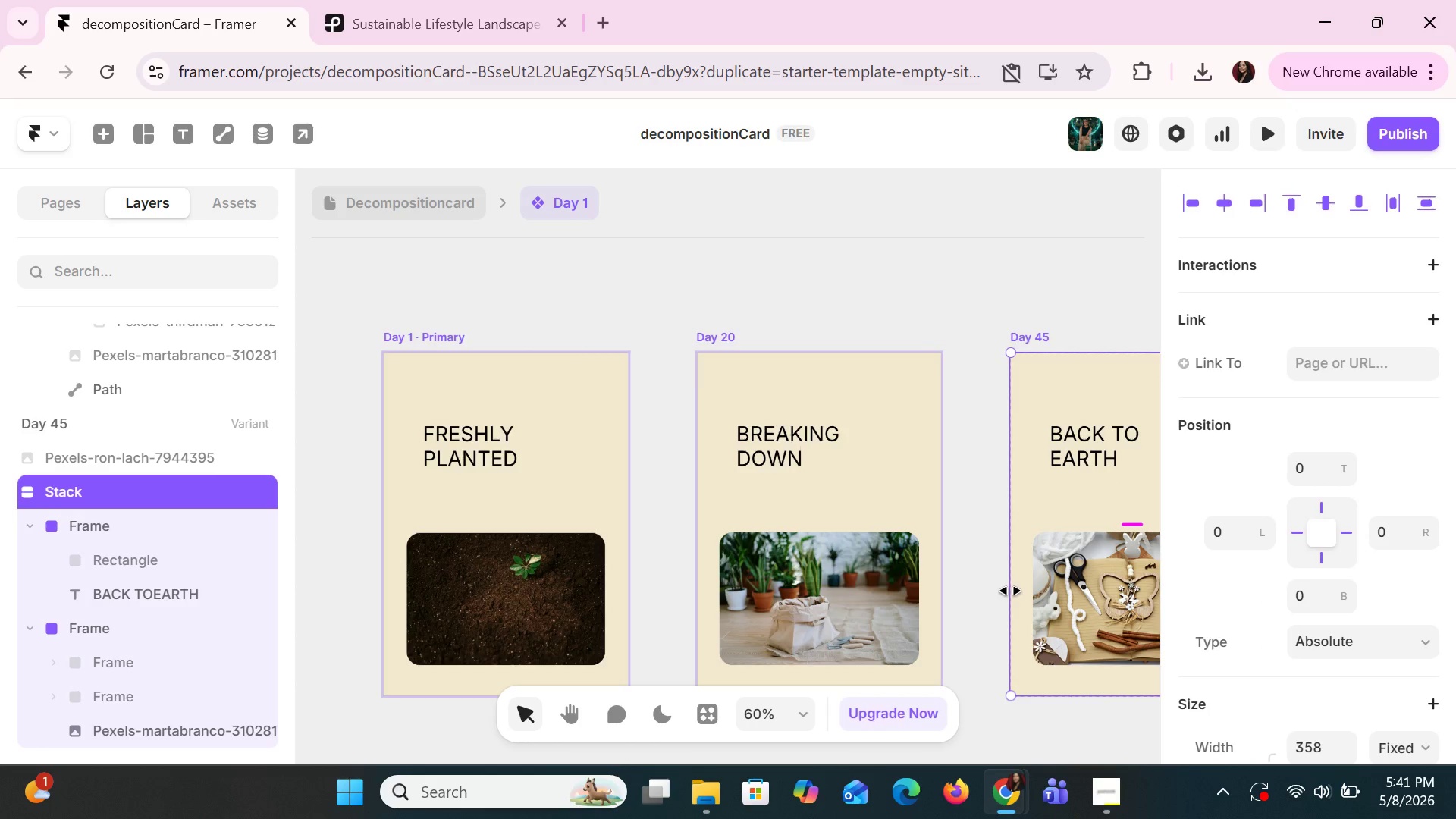 
left_click([480, 446])
 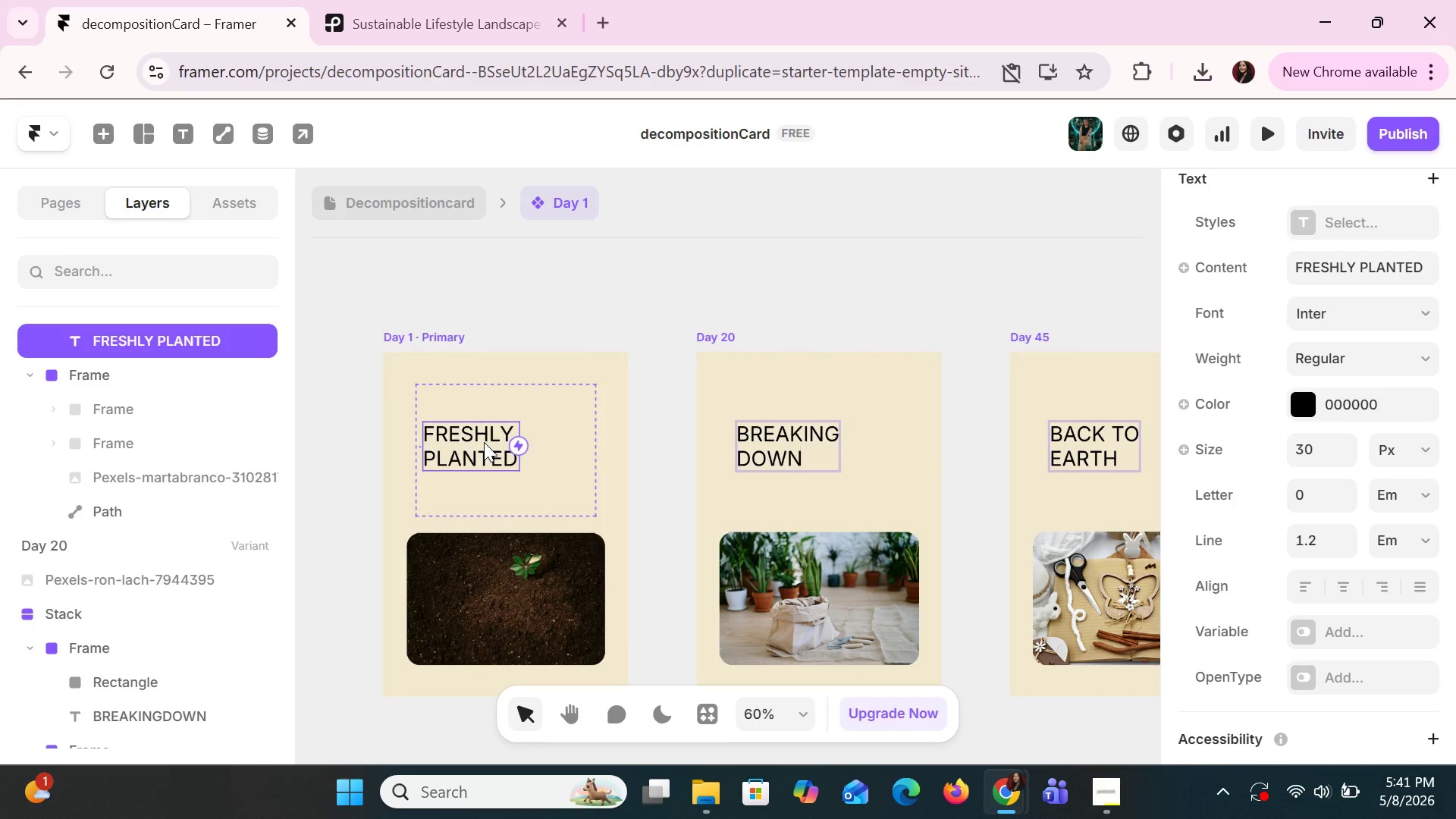 
double_click([484, 442])
 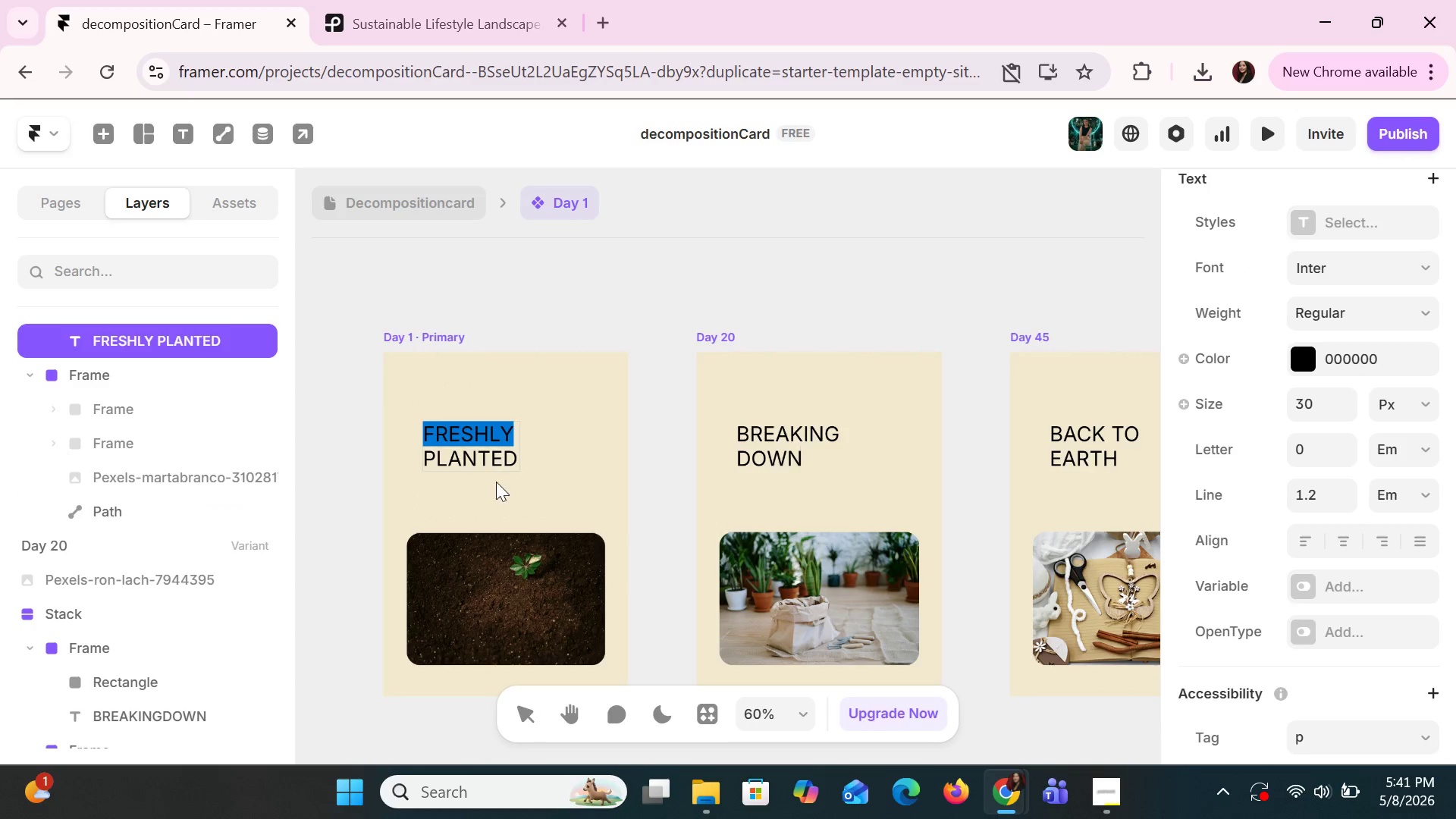 
left_click([496, 485])
 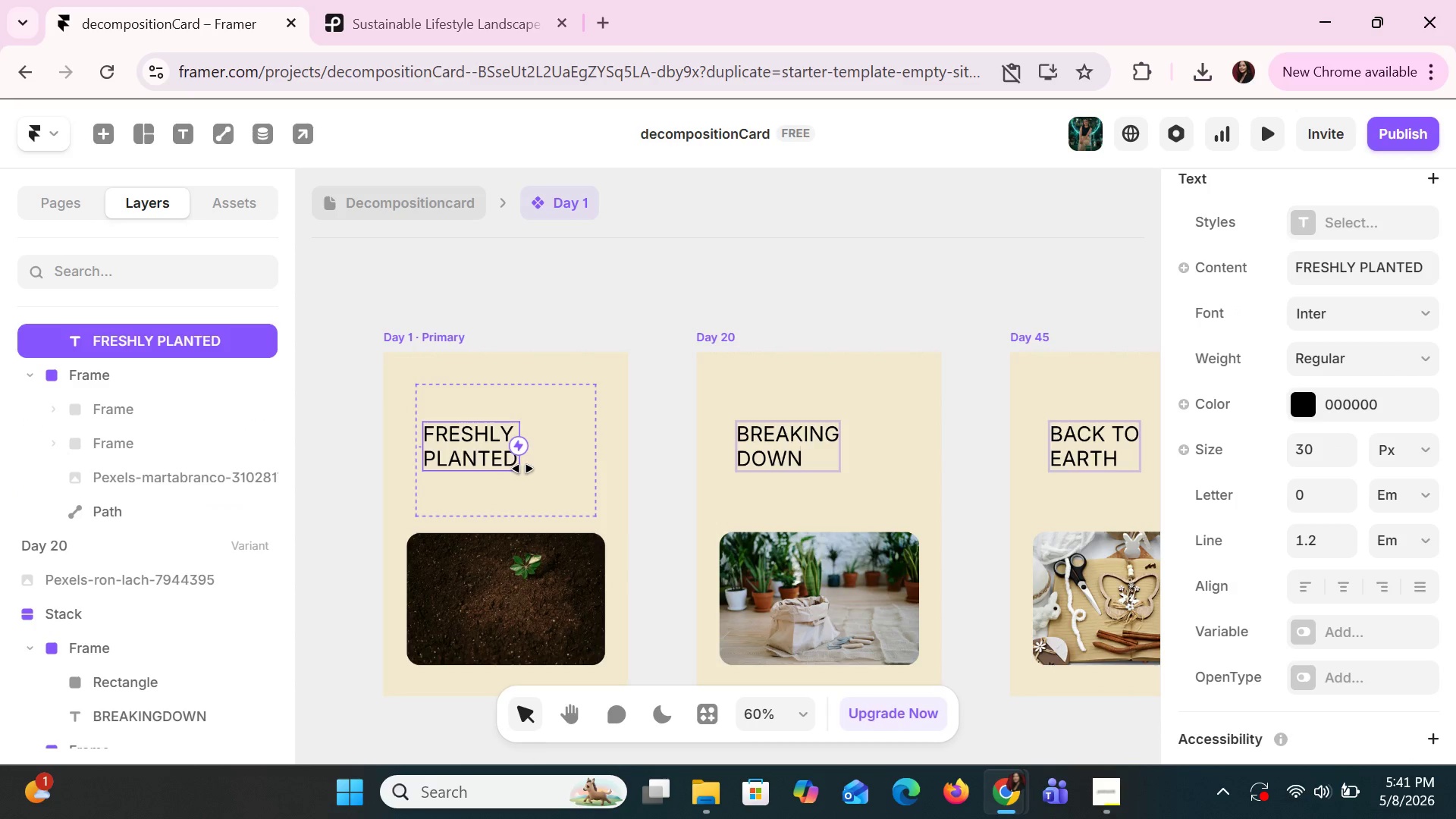 
left_click_drag(start_coordinate=[522, 469], to_coordinate=[551, 479])
 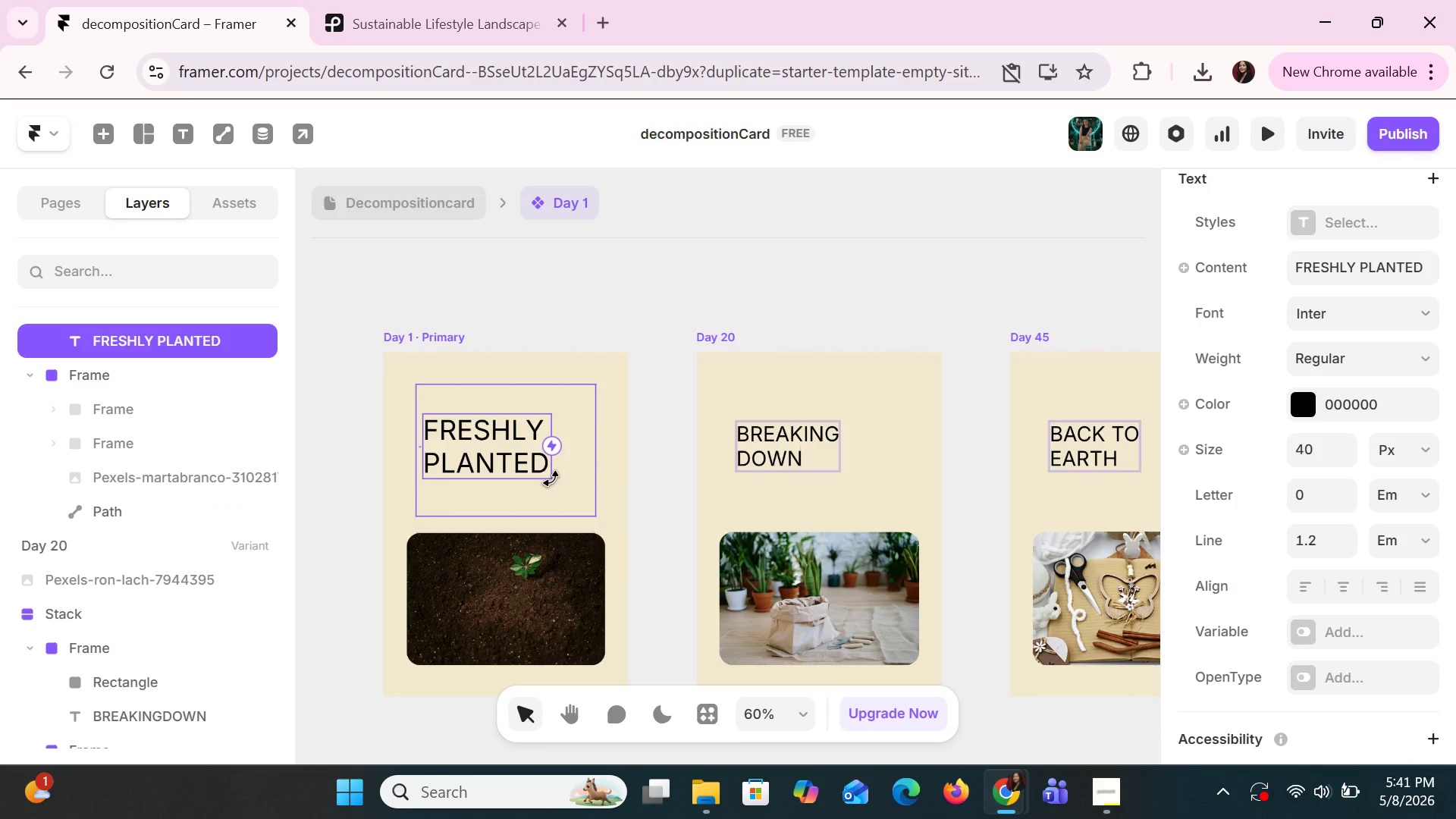 
key(Control+Z)
 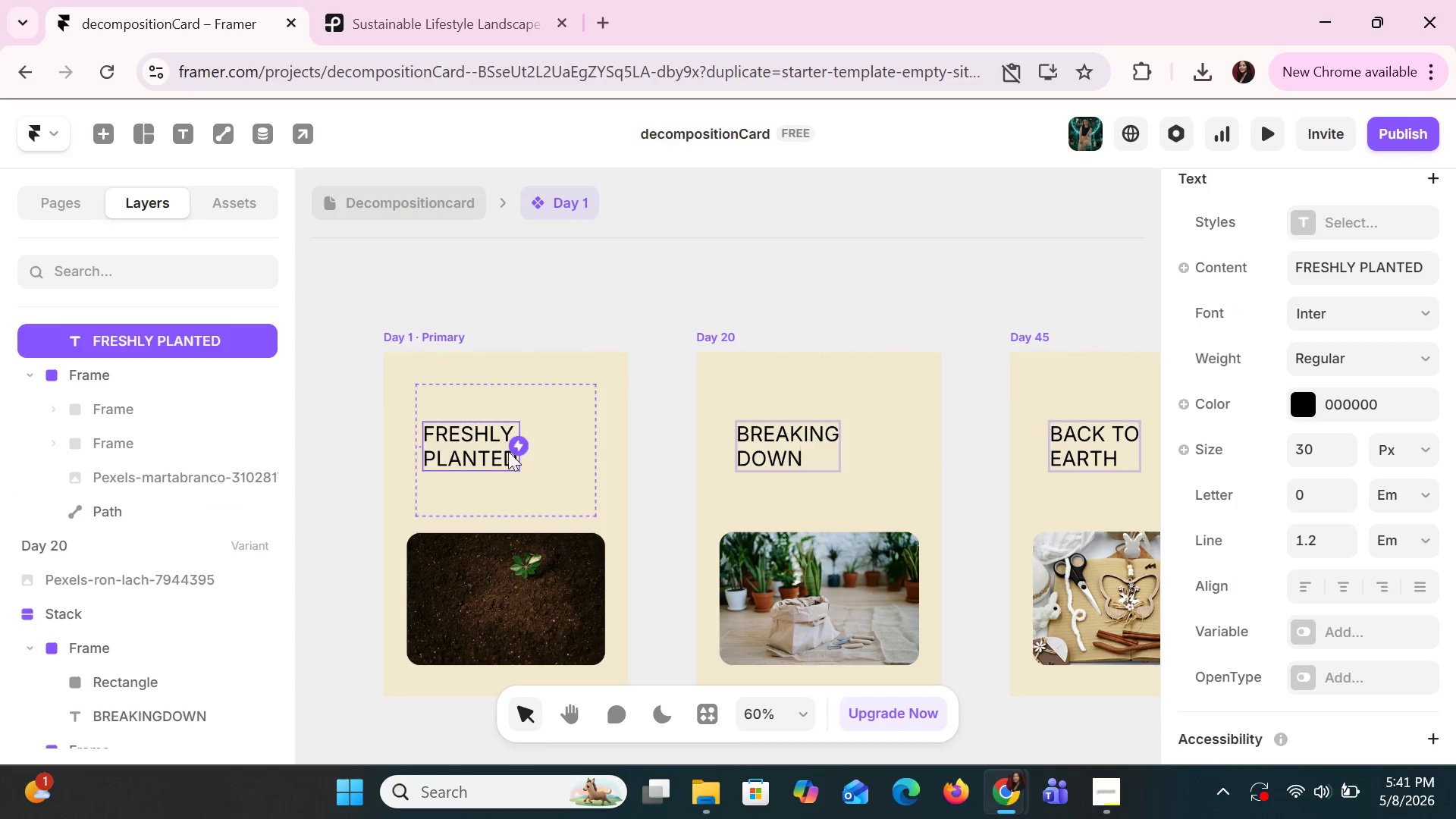 
left_click([508, 451])
 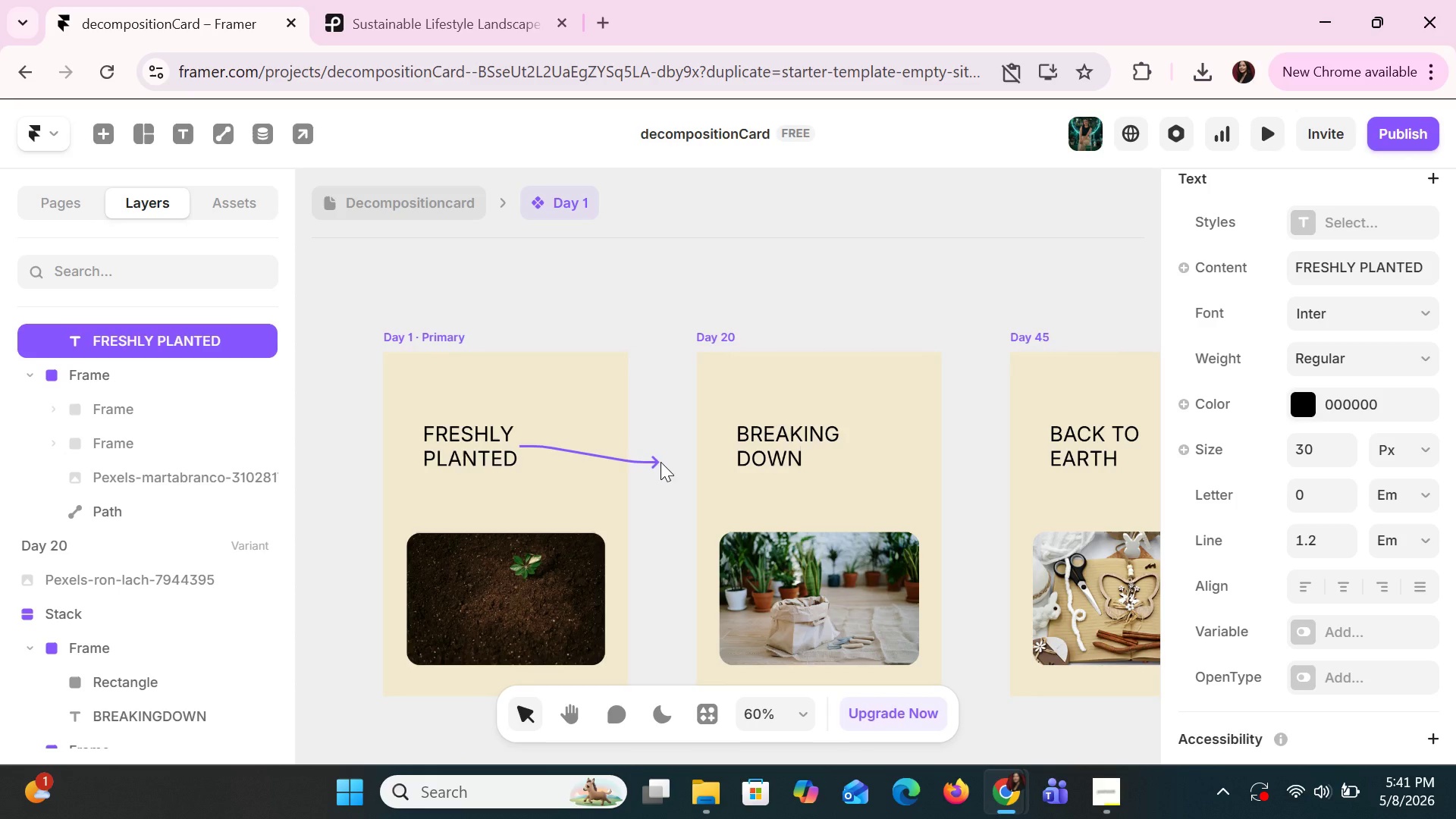 
key(Escape)
 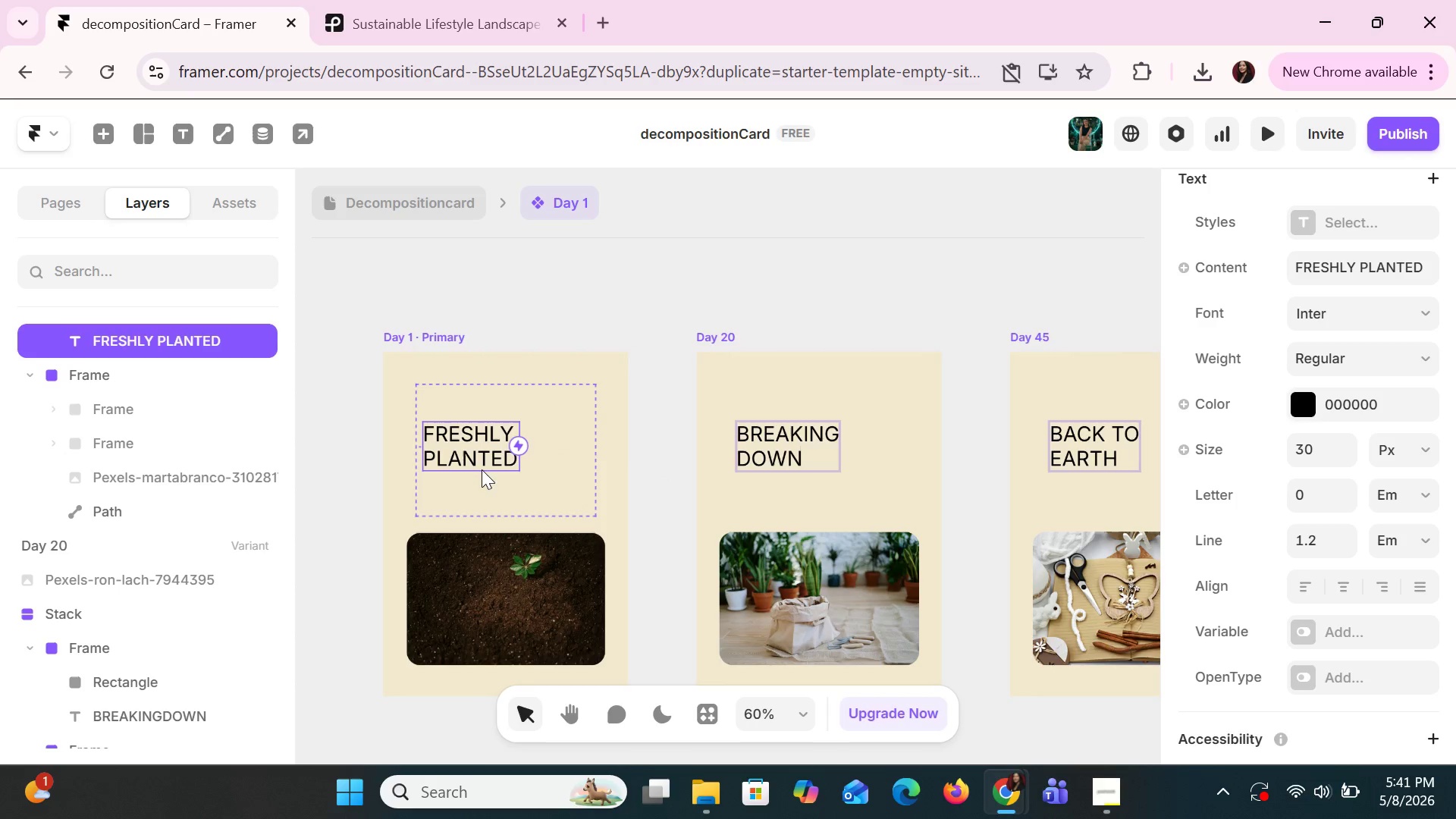 
left_click([482, 469])
 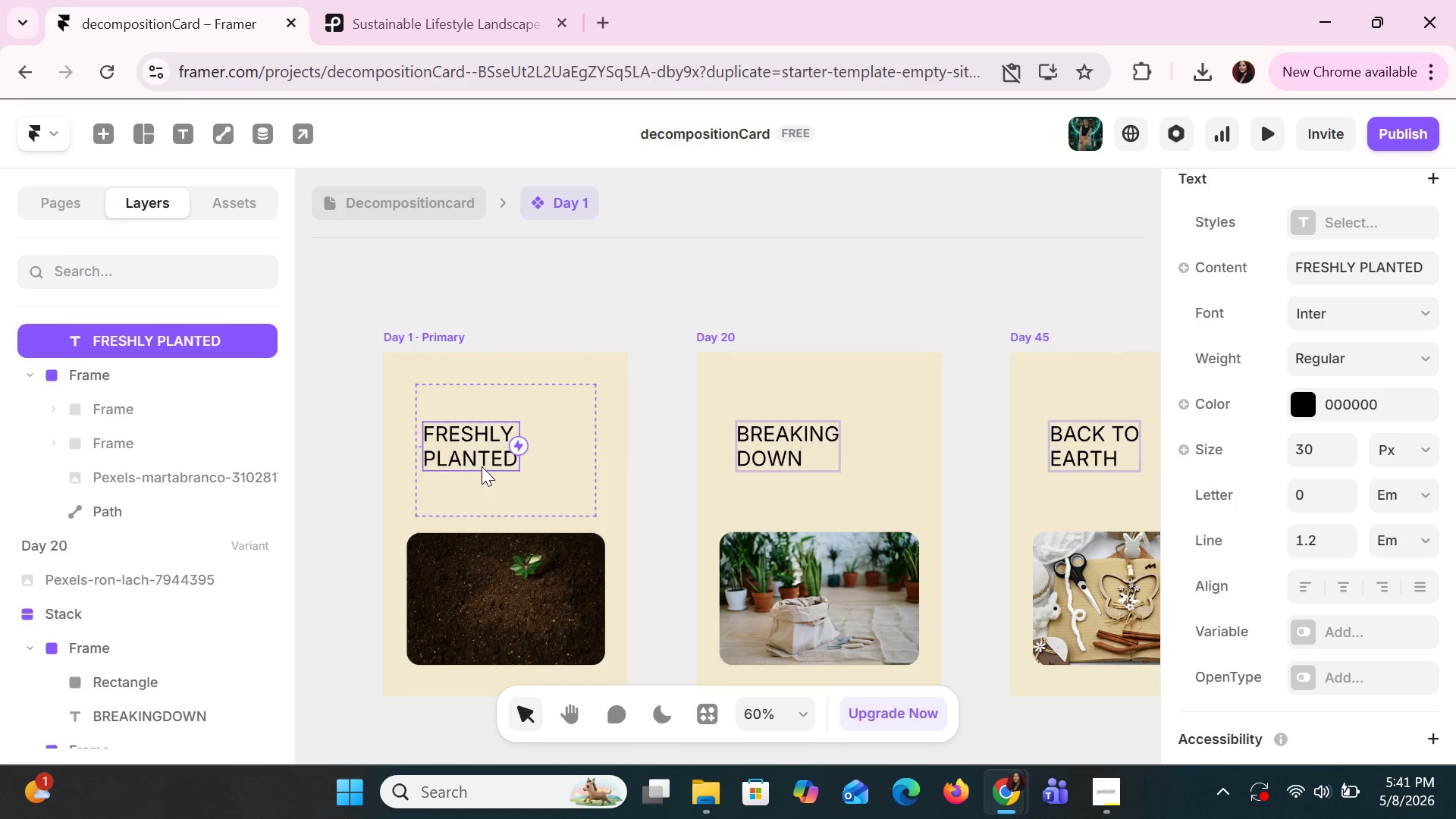 
left_click([482, 466])
 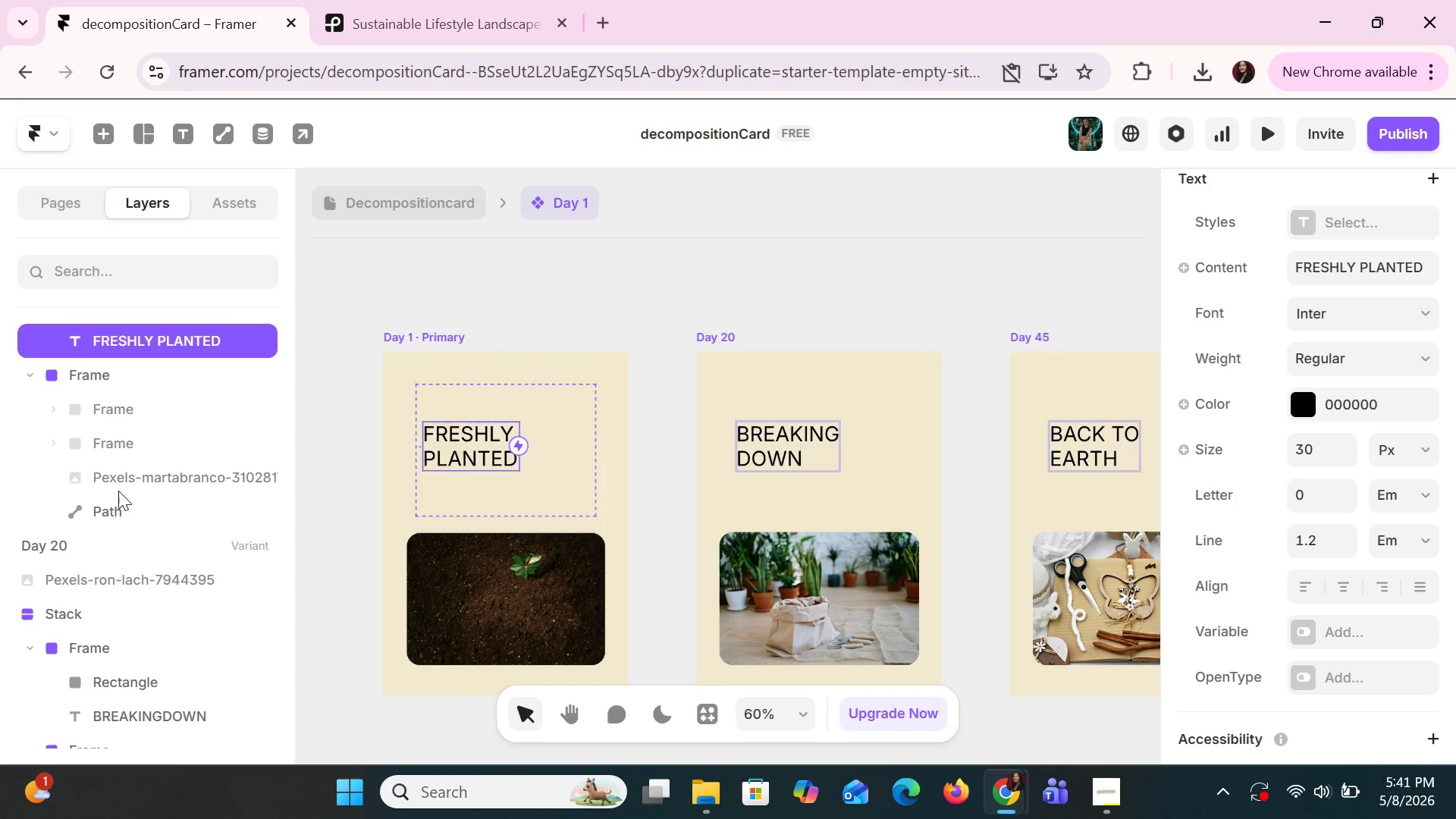 
scroll: coordinate [102, 513], scroll_direction: up, amount: 2.0
 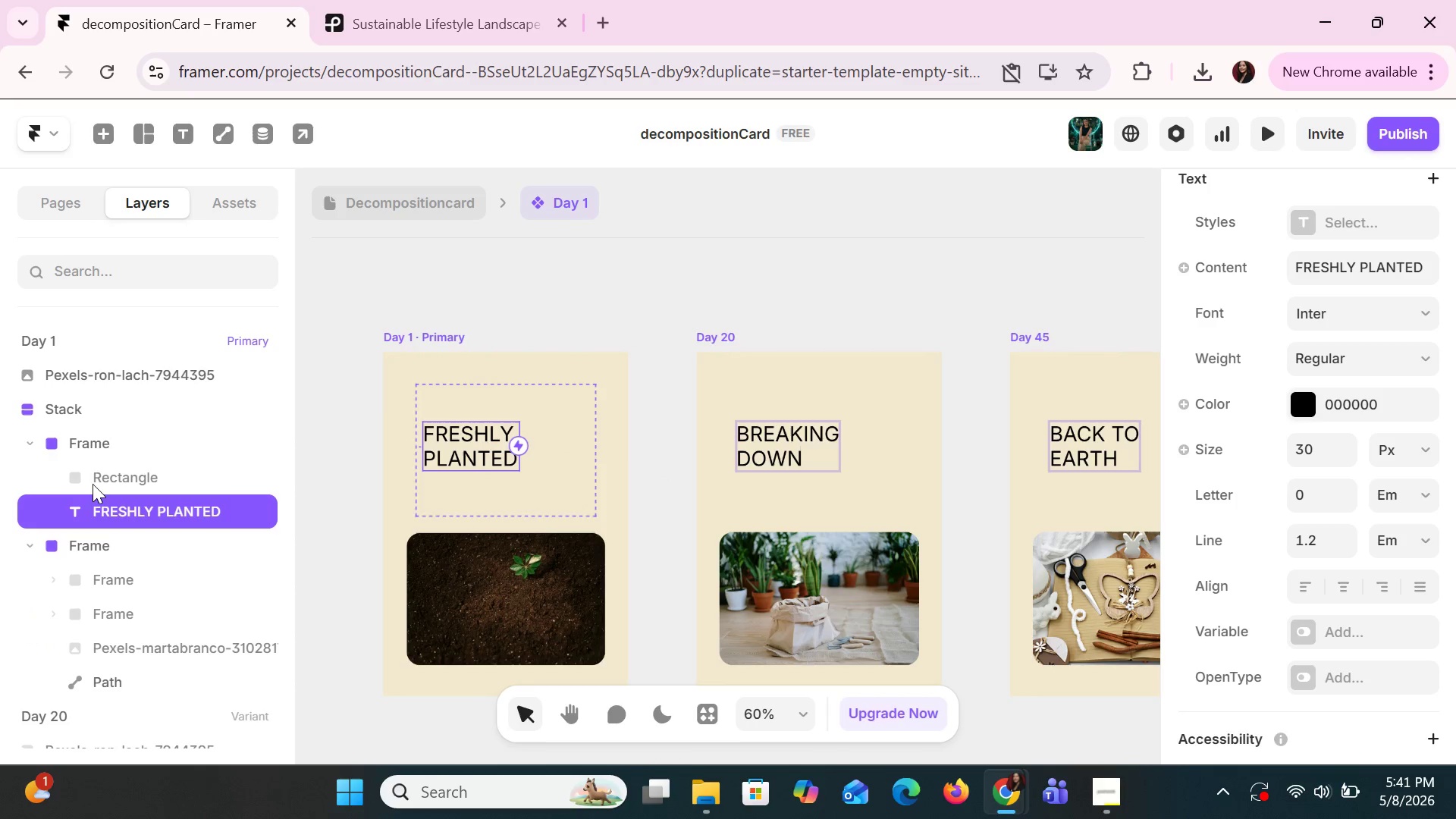 
left_click([83, 435])
 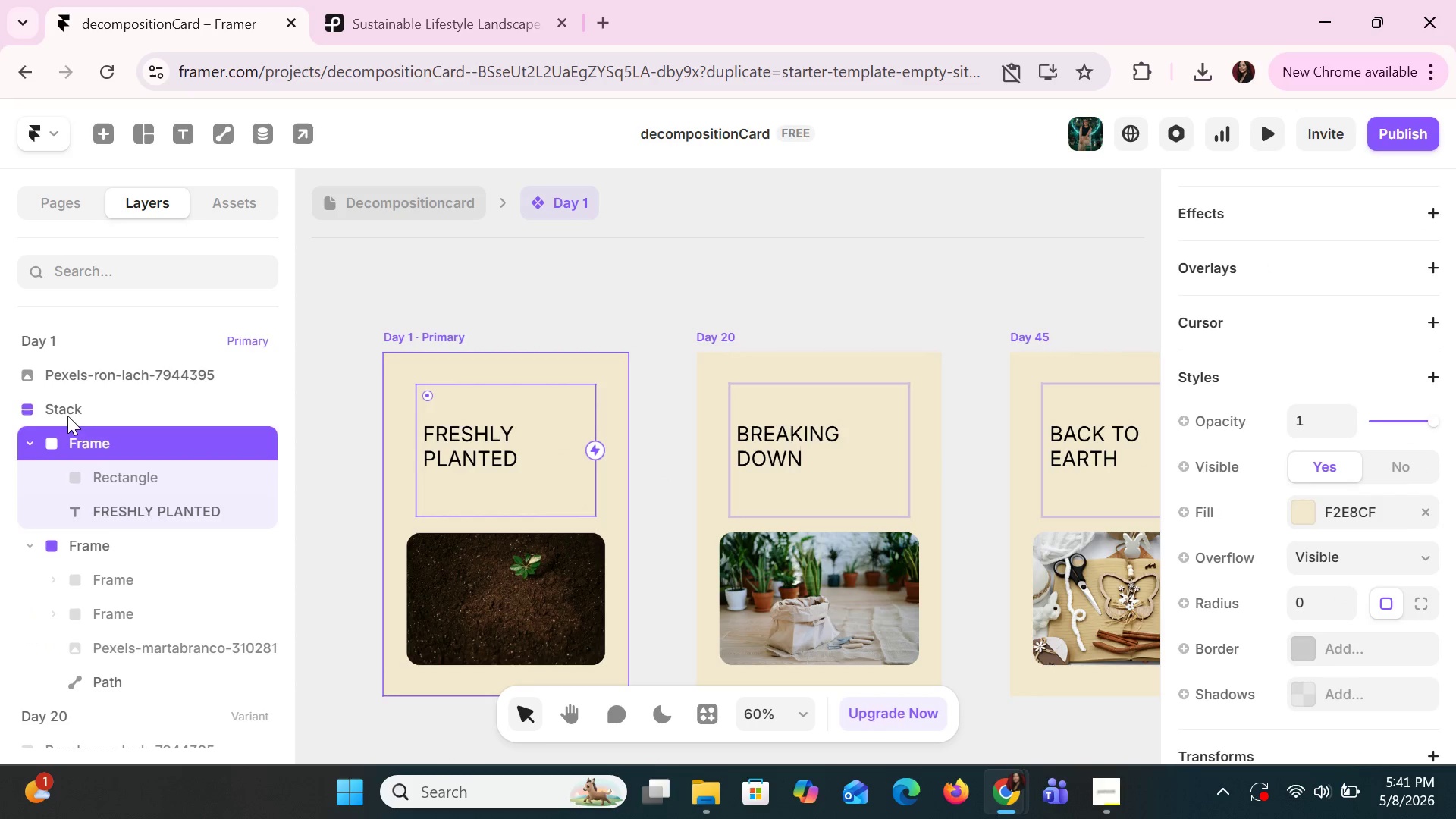 
left_click([84, 477])
 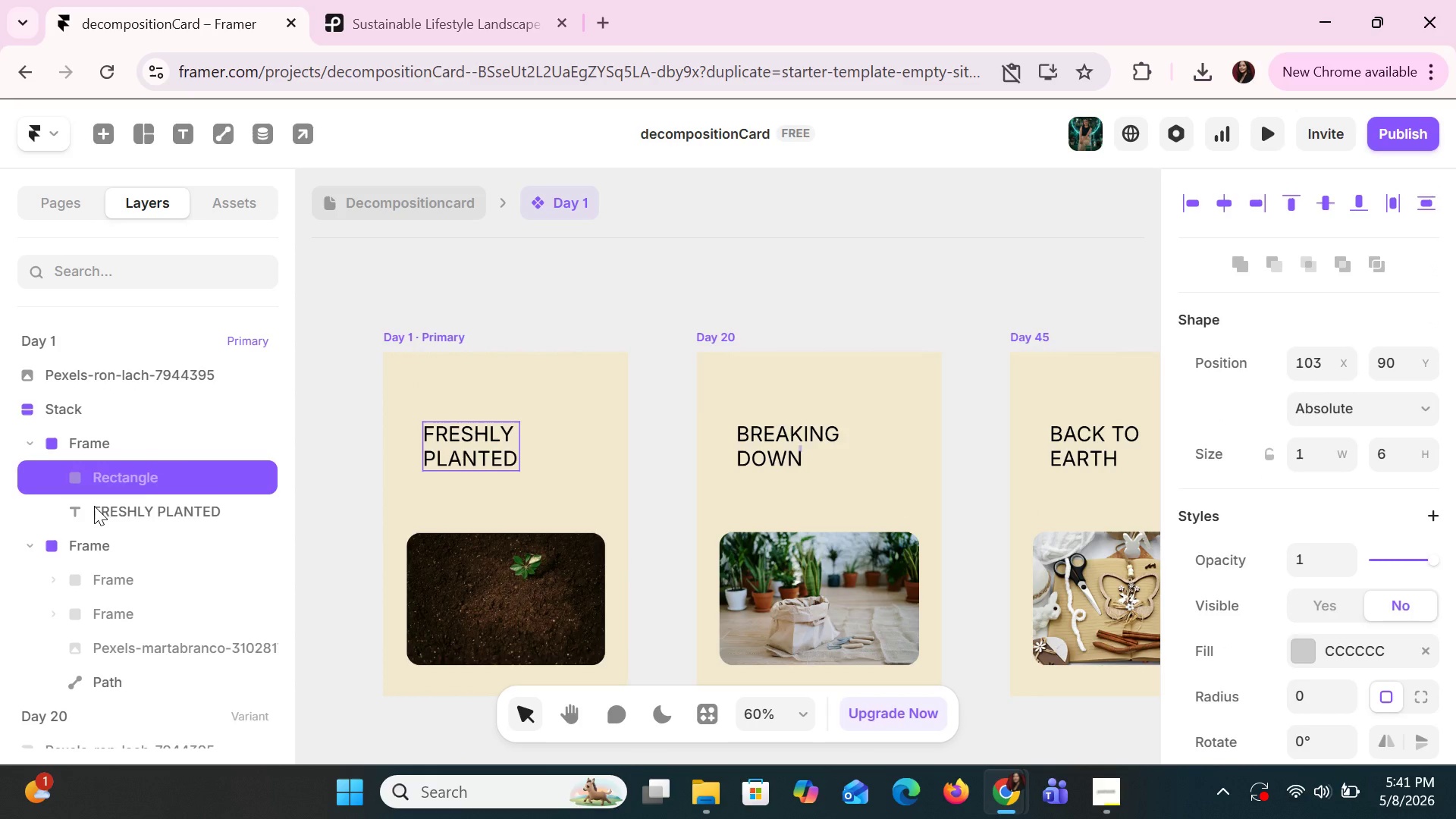 
left_click([94, 506])
 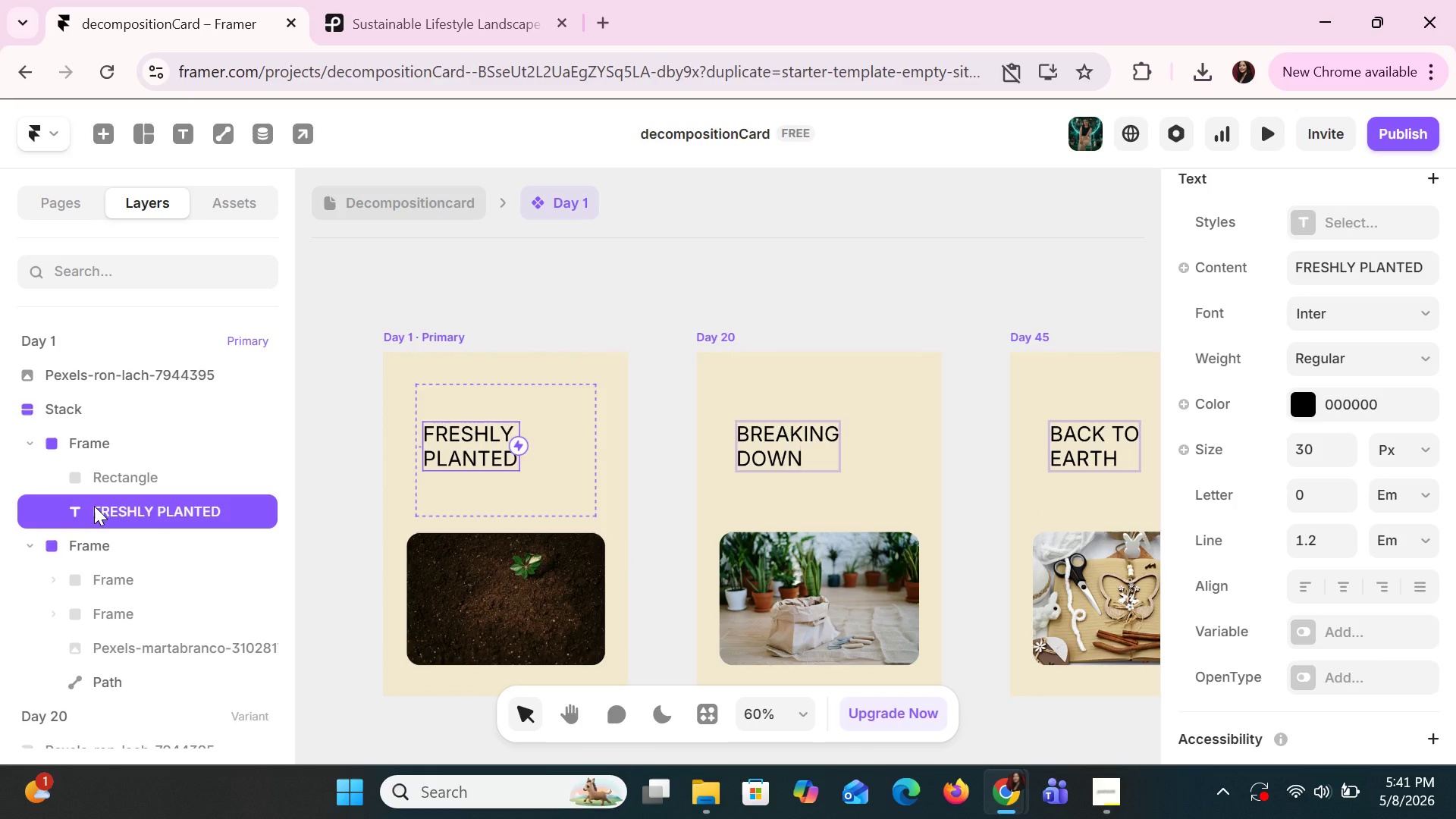 
hold_key(key=ShiftLeft, duration=1.0)
 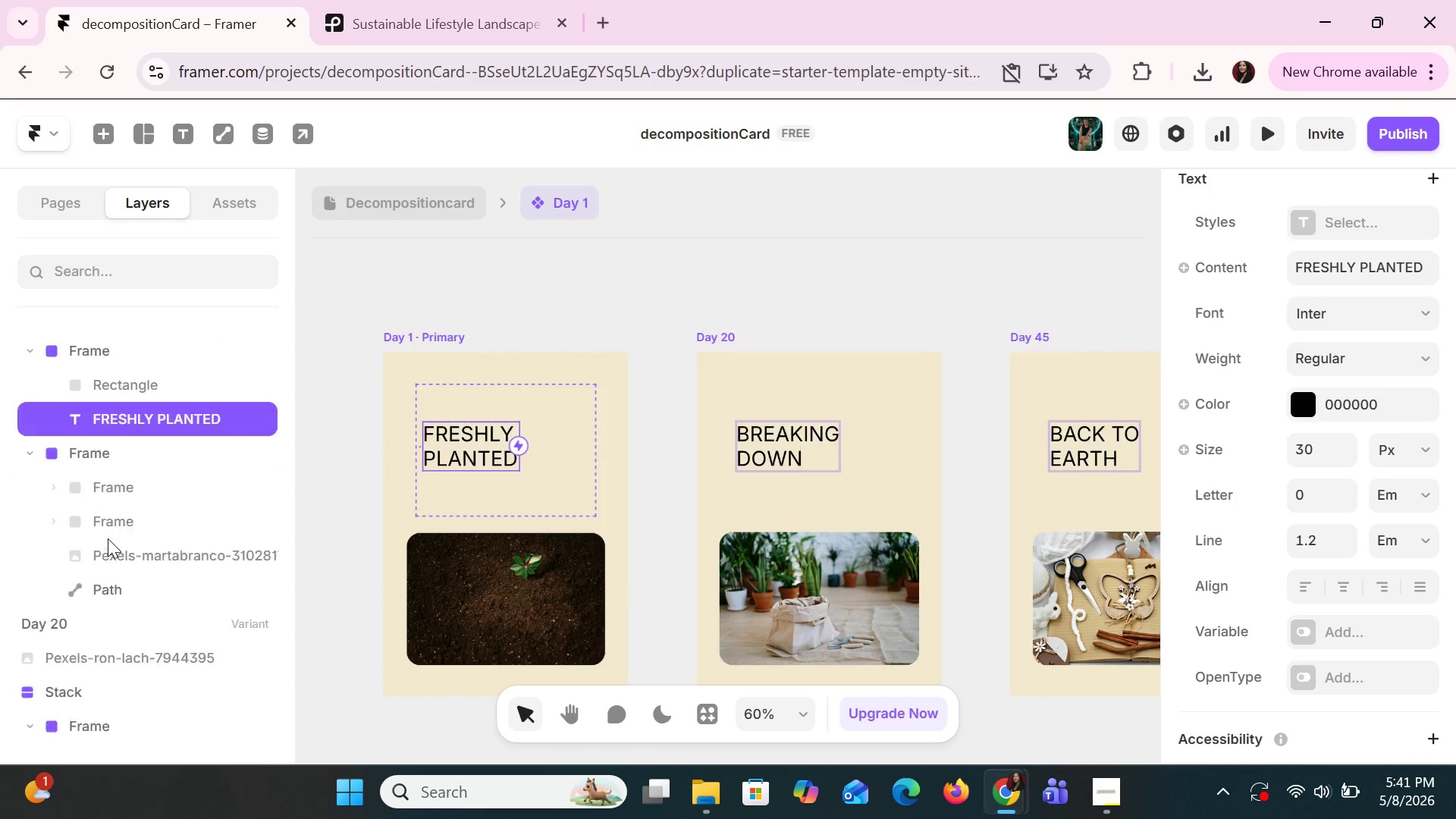 
scroll: coordinate [109, 544], scroll_direction: down, amount: 3.0
 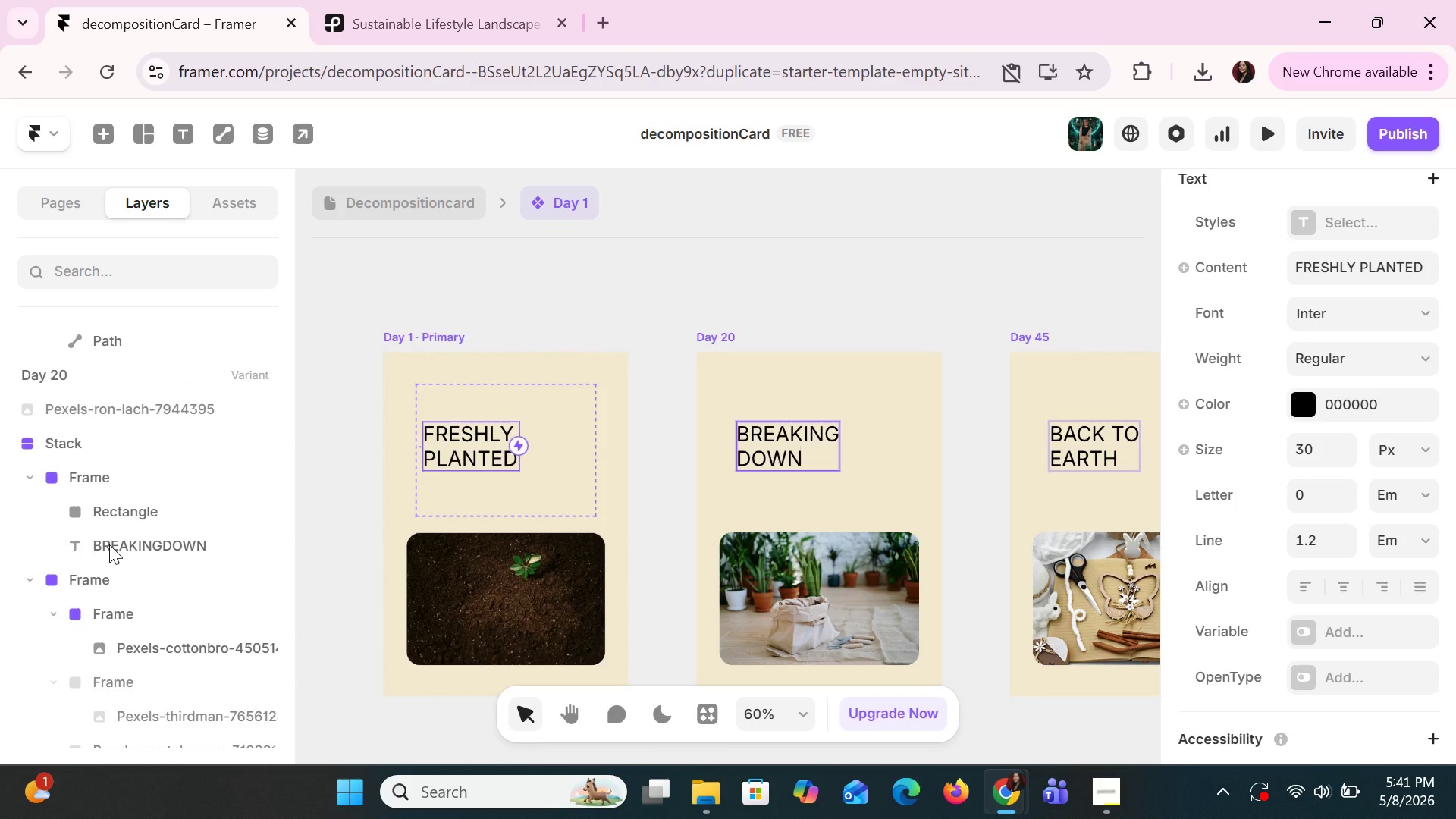 
hold_key(key=ShiftLeft, duration=1.5)
left_click([109, 544])
 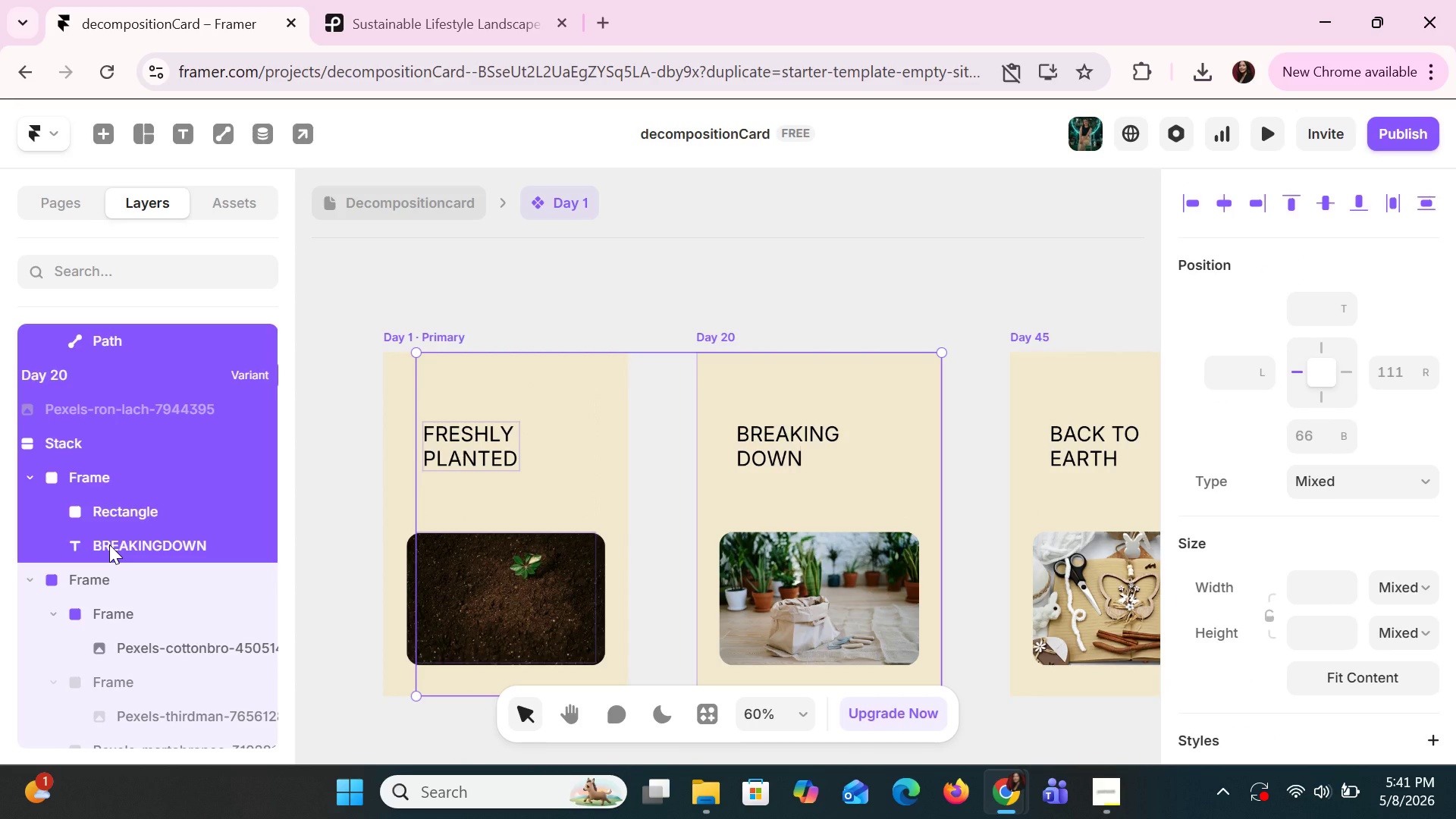 
hold_key(key=ShiftLeft, duration=0.7)
 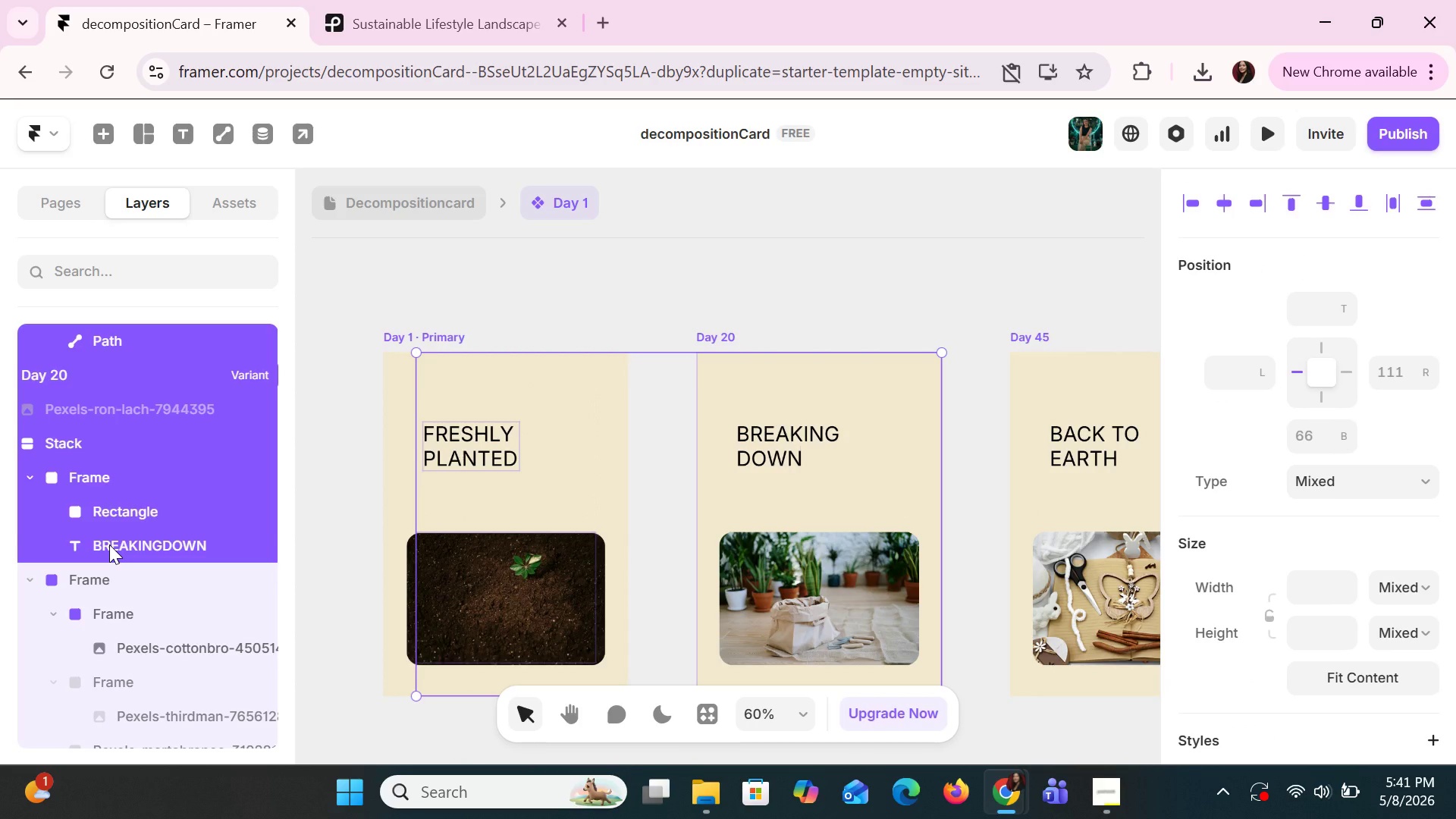 
left_click([109, 544])
 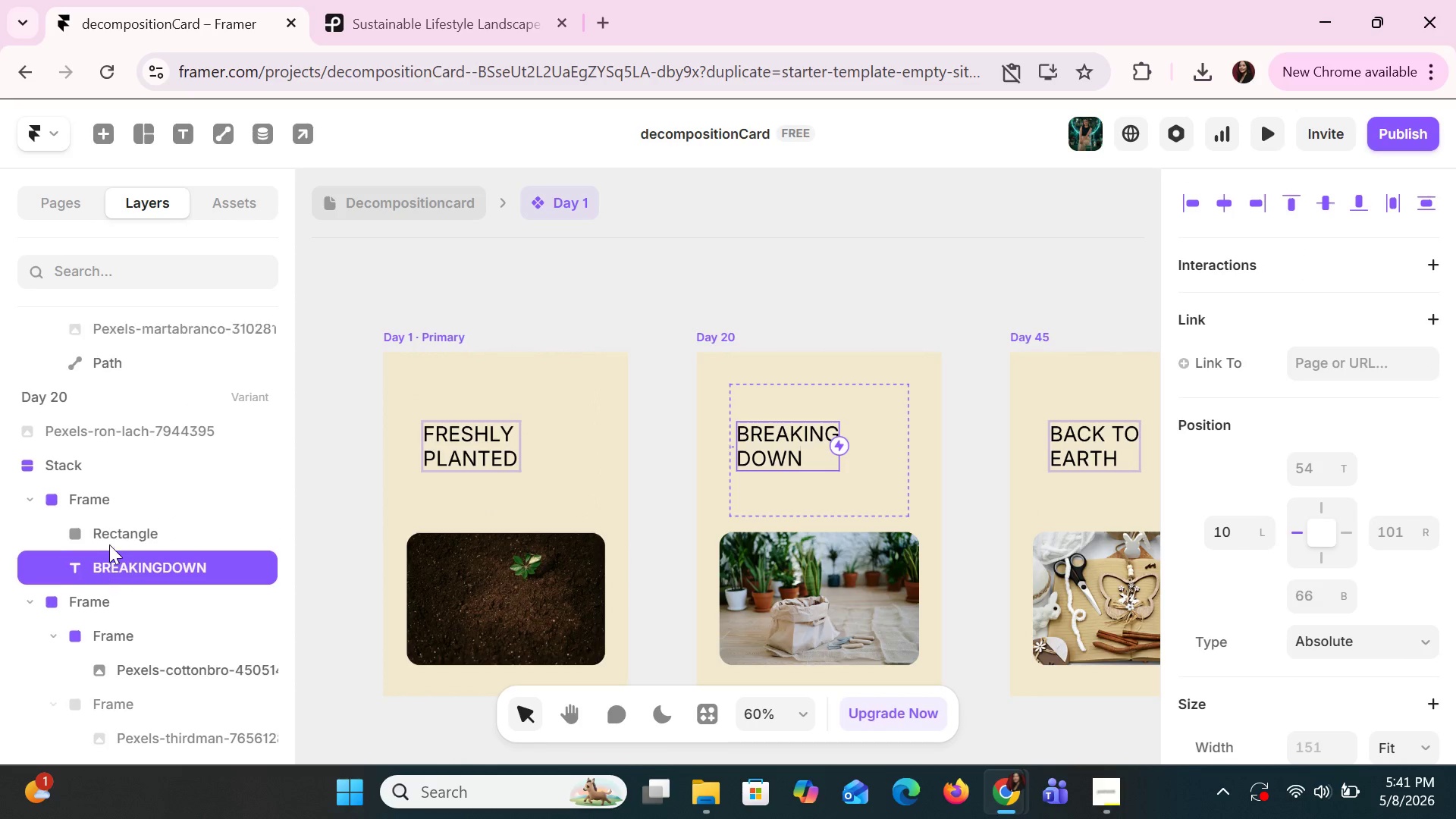 
scroll: coordinate [109, 544], scroll_direction: up, amount: 4.0
 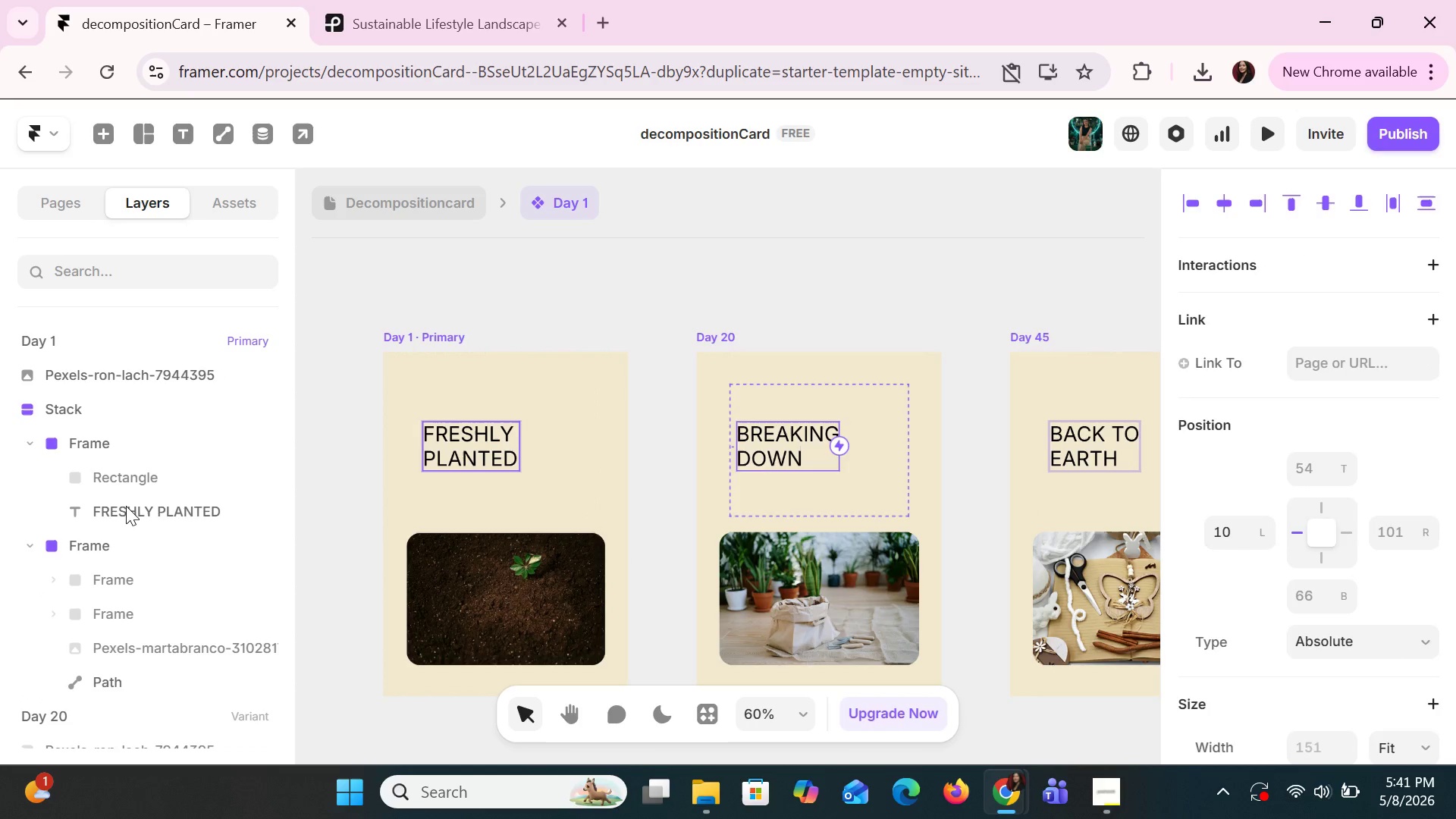 
left_click([126, 506])
 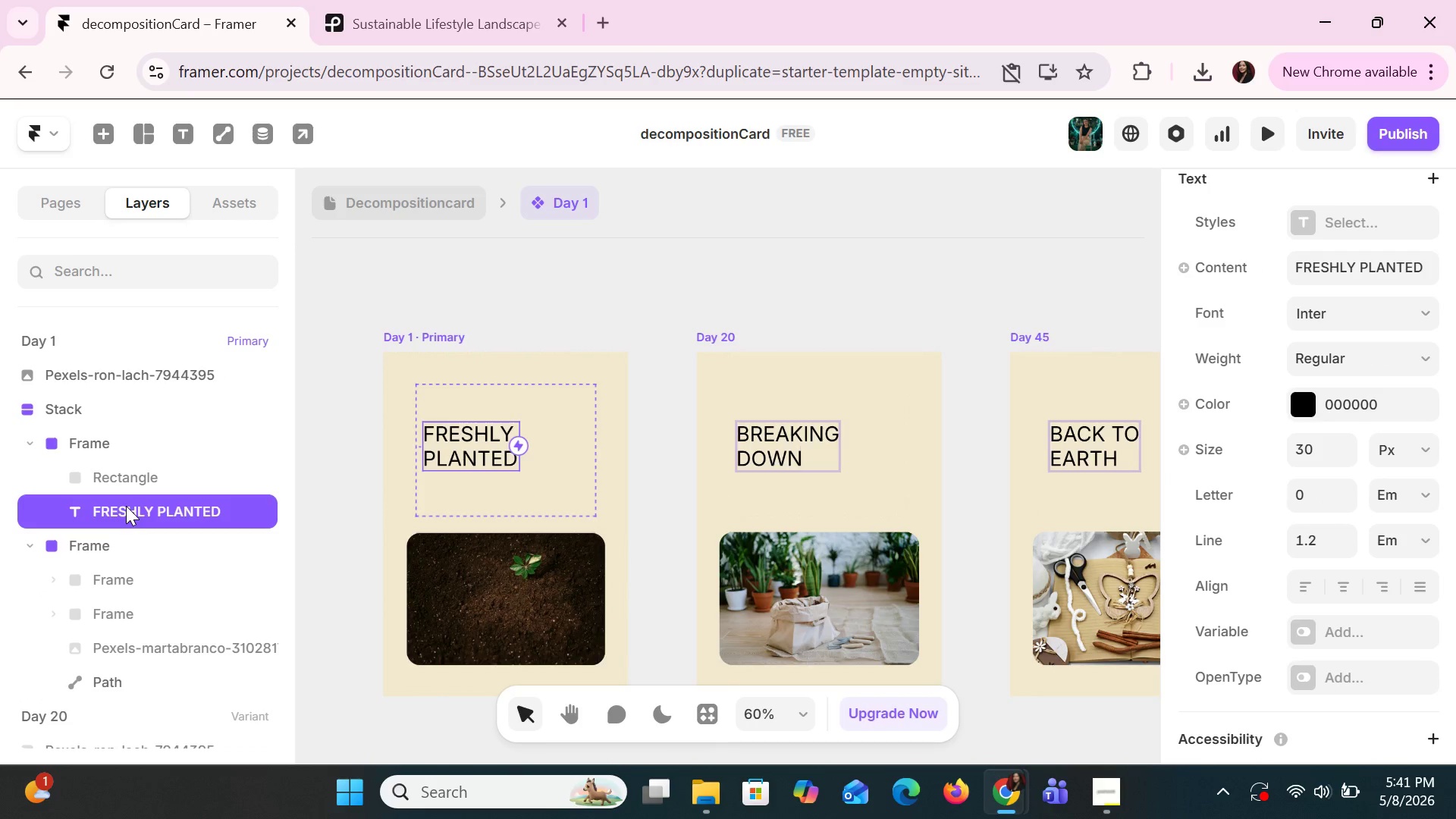 
hold_key(key=ControlLeft, duration=0.52)
 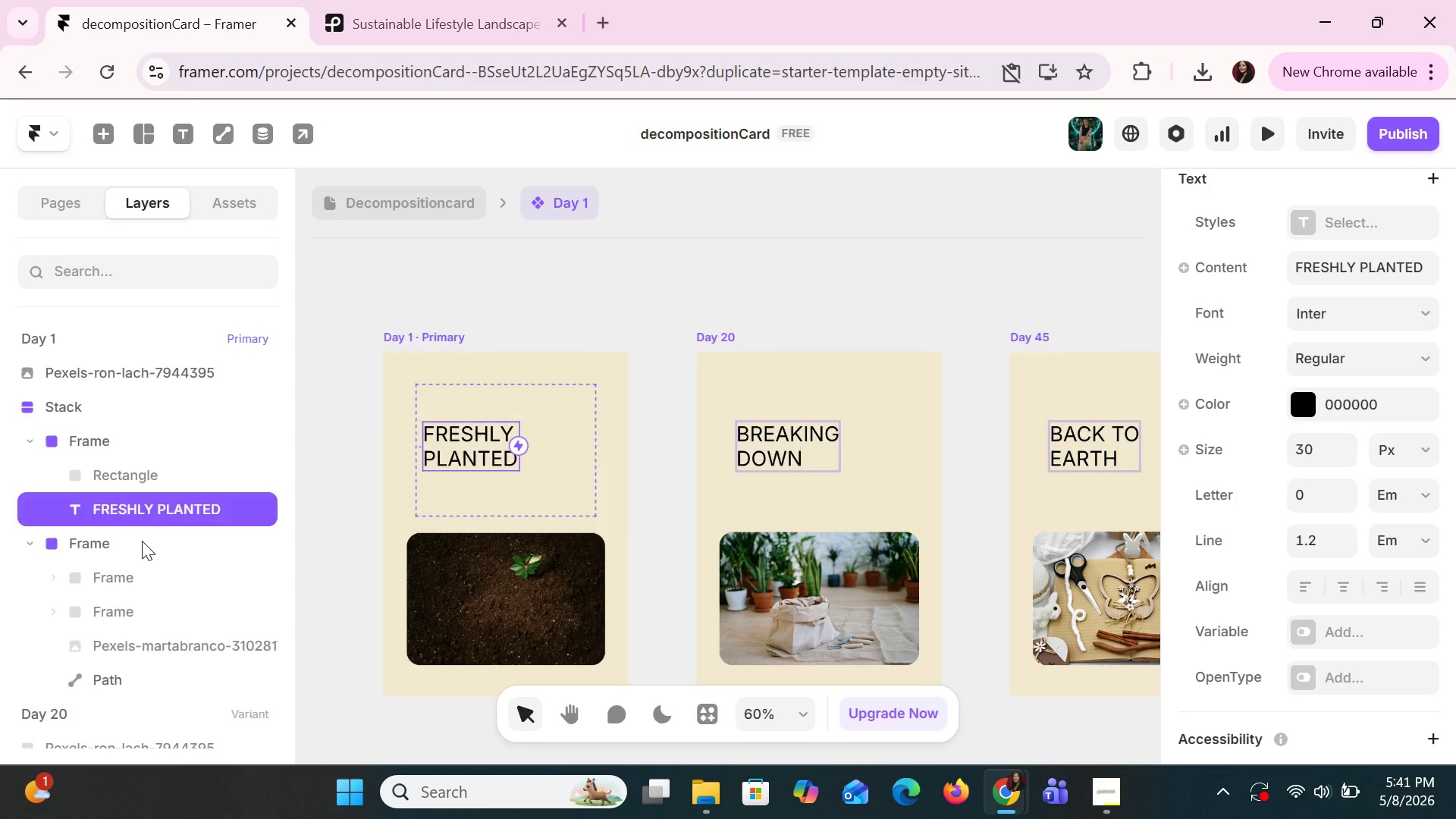 
scroll: coordinate [142, 541], scroll_direction: down, amount: 5.0
 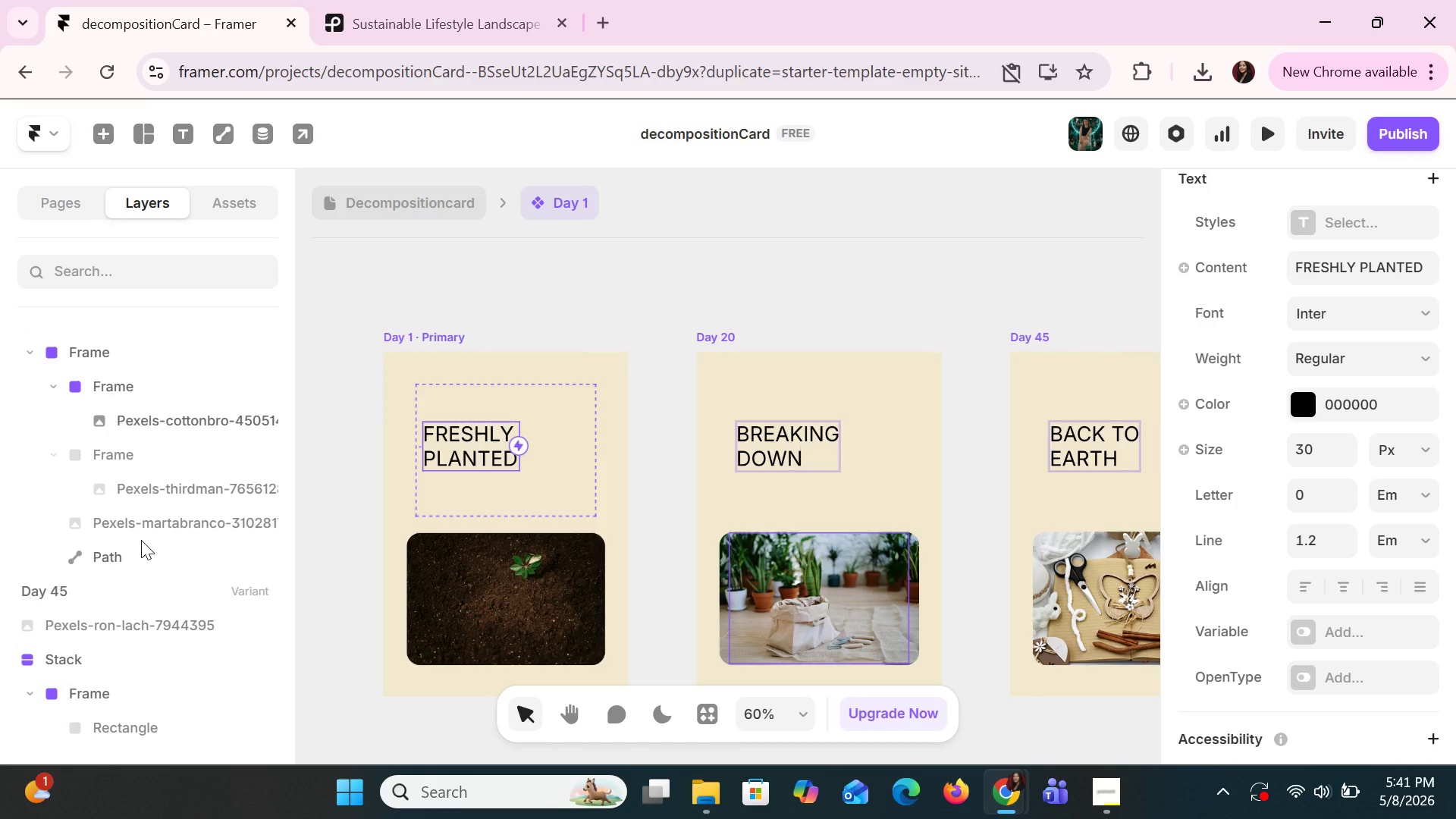 
scroll: coordinate [141, 540], scroll_direction: up, amount: 1.0
 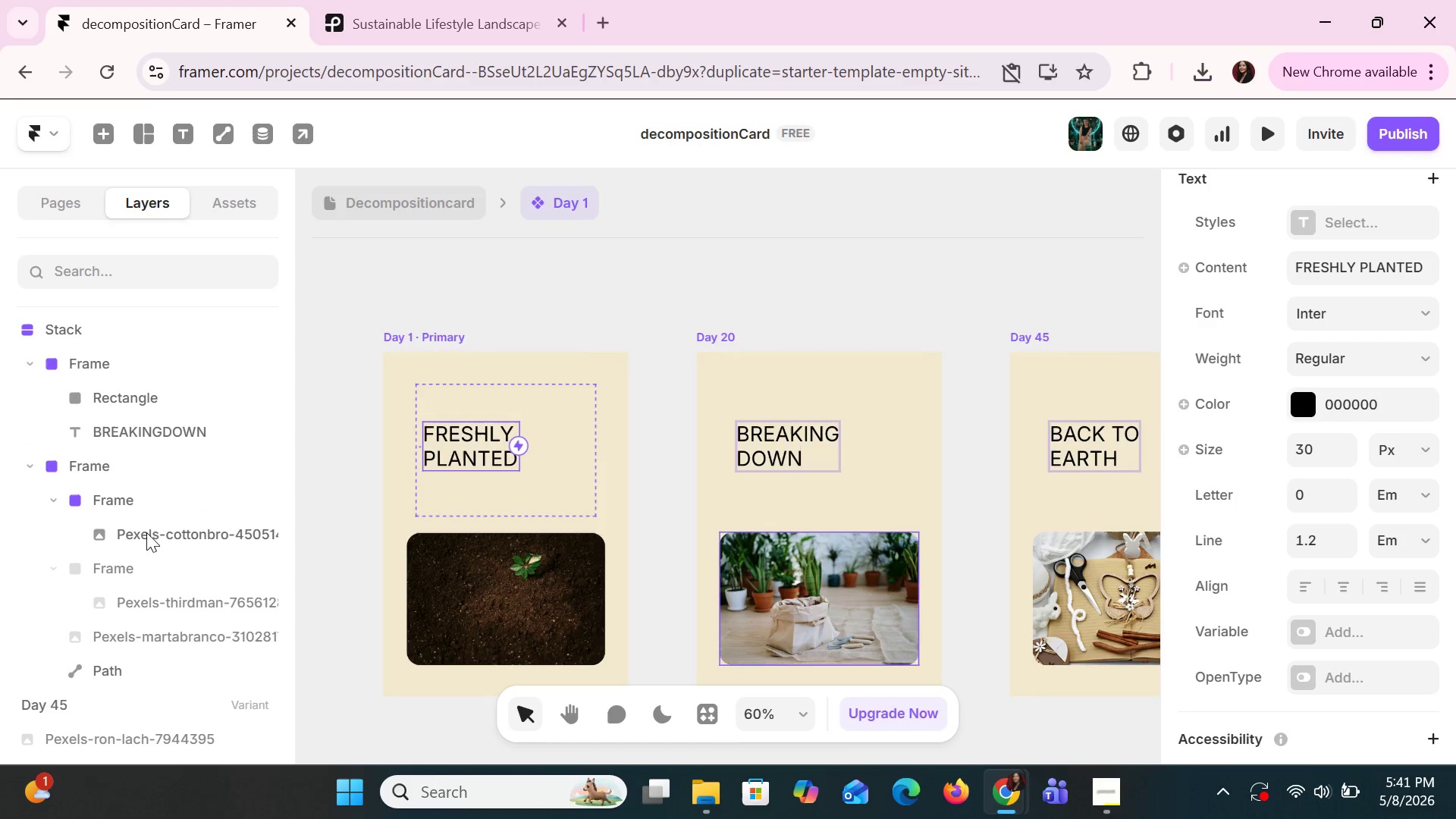 
hold_key(key=ControlLeft, duration=1.38)
left_click([144, 441])
 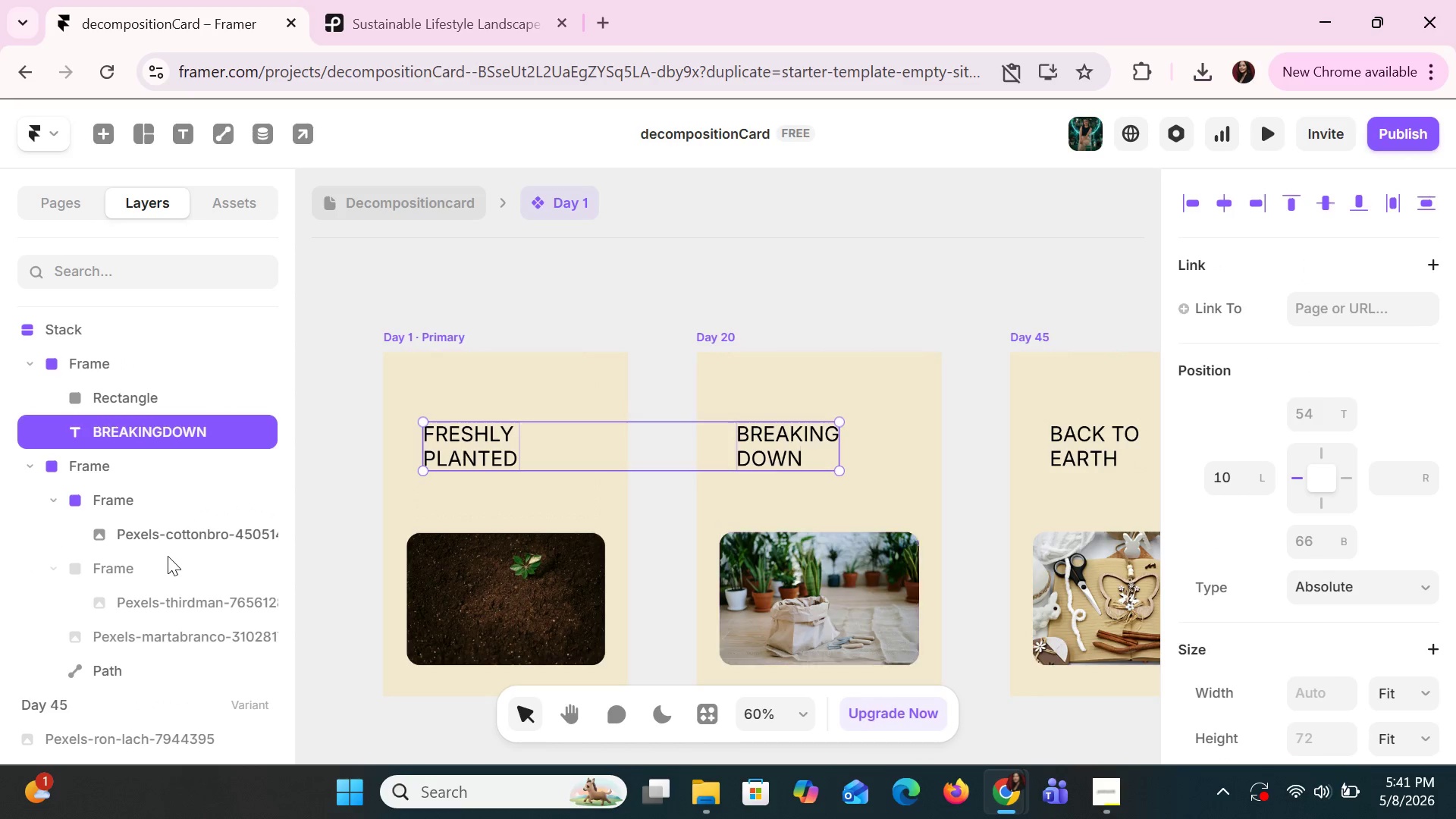 
scroll: coordinate [167, 566], scroll_direction: down, amount: 6.0
 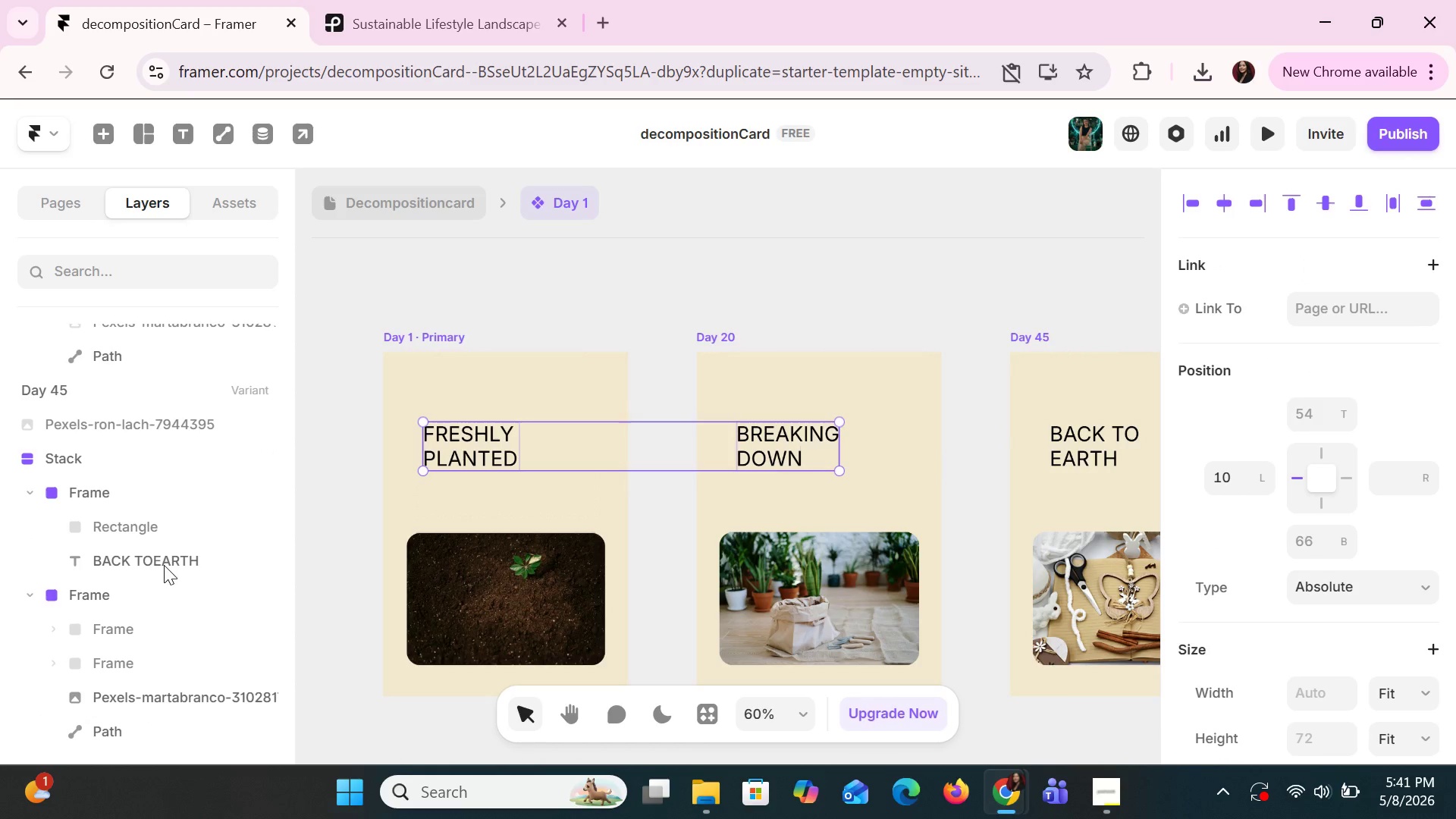 
hold_key(key=ControlLeft, duration=0.58)
left_click([161, 556])
 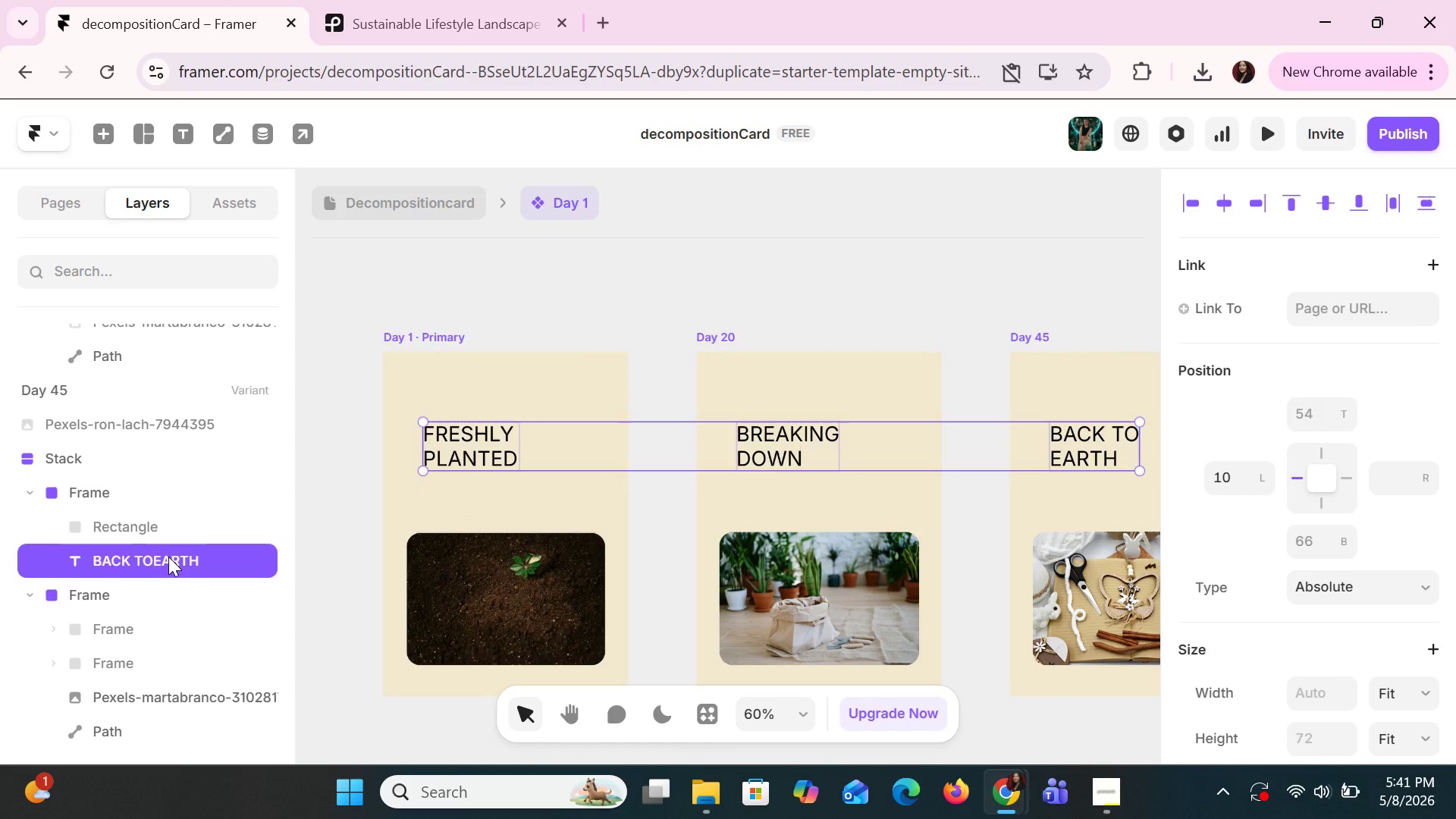 
scroll: coordinate [1351, 576], scroll_direction: down, amount: 5.0
 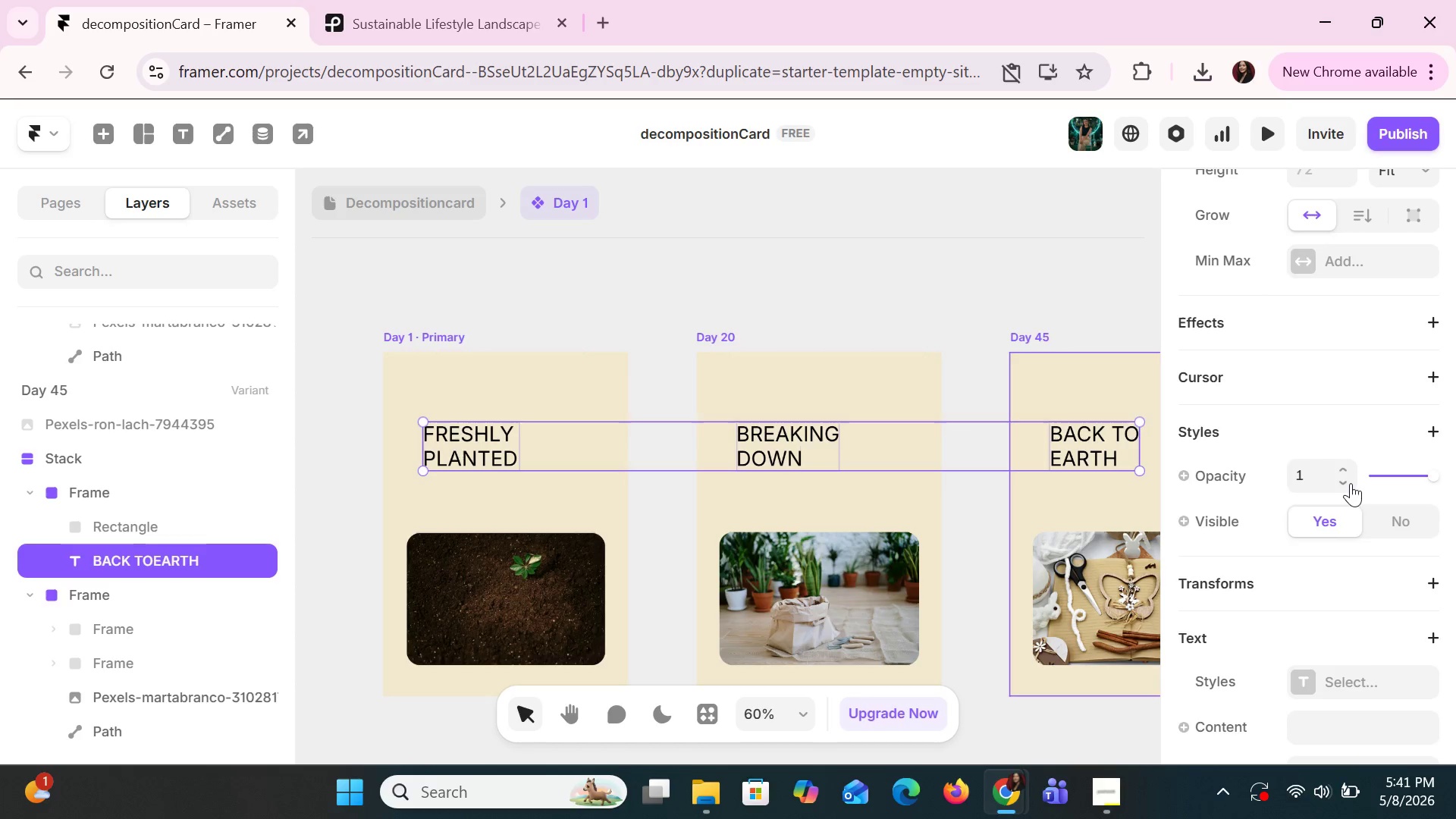 
scroll: coordinate [1351, 483], scroll_direction: up, amount: 2.0
 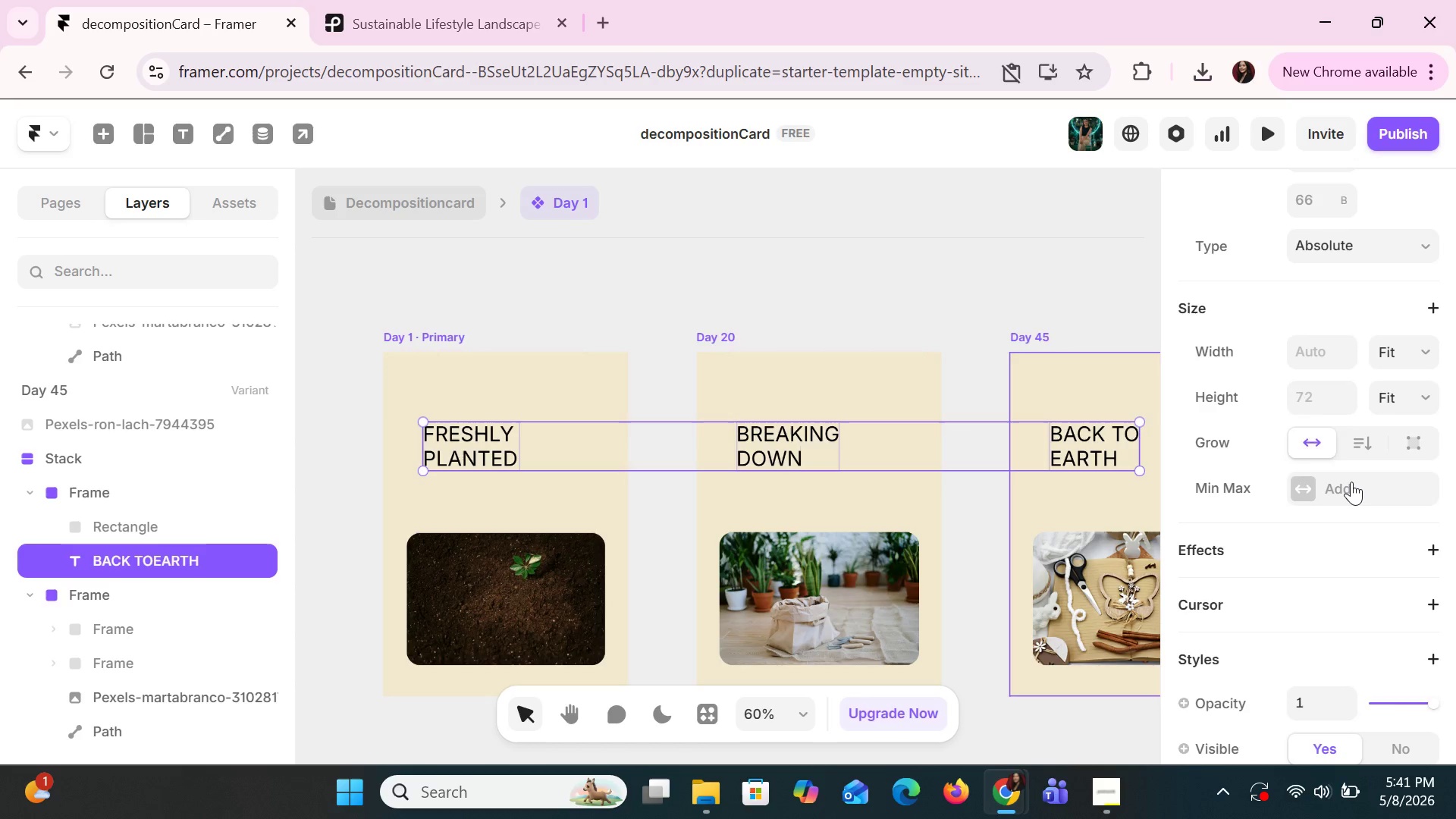 
scroll: coordinate [1351, 488], scroll_direction: down, amount: 5.0
 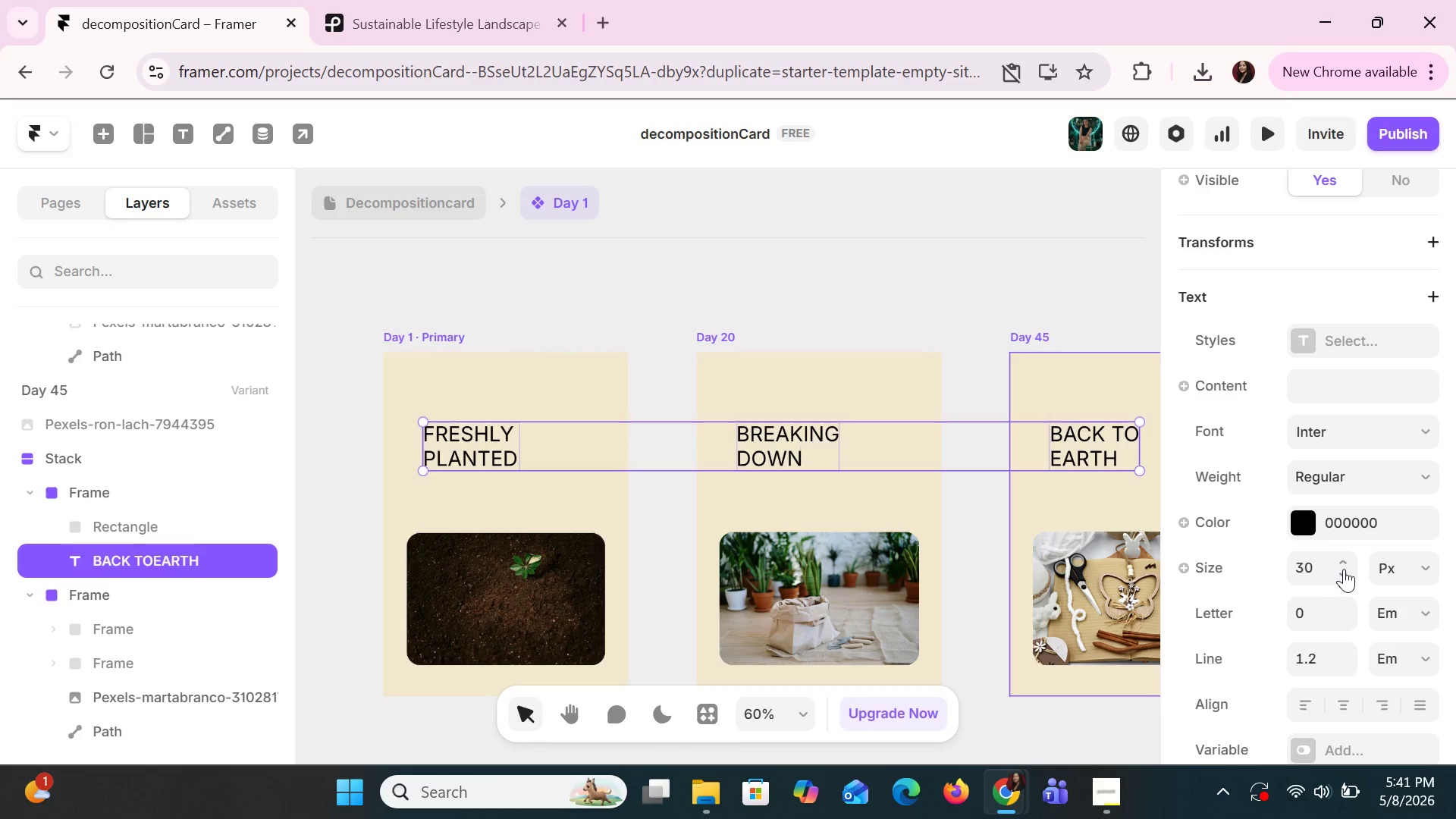 
double_click([1343, 558])
 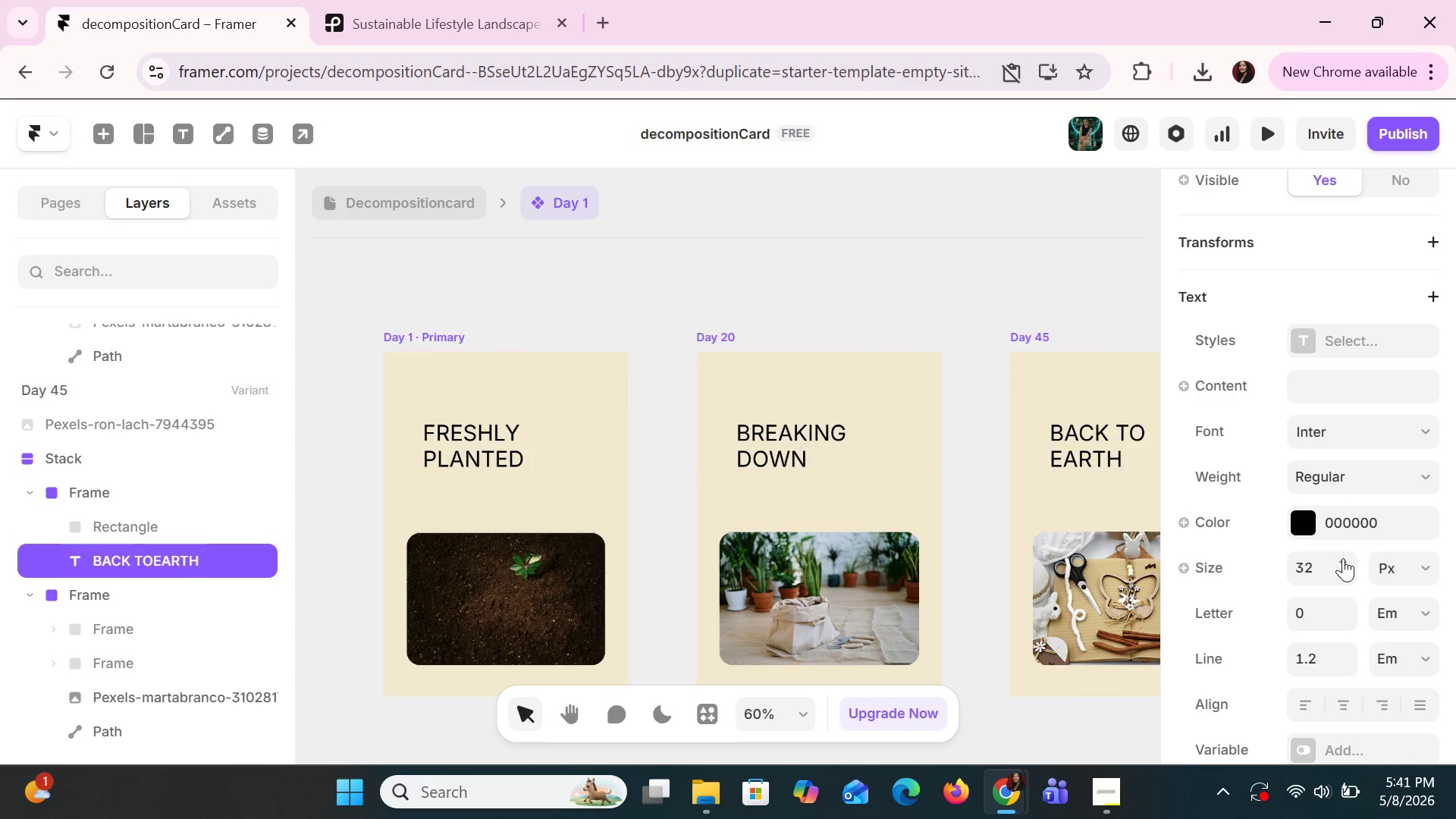 
triple_click([1343, 558])
 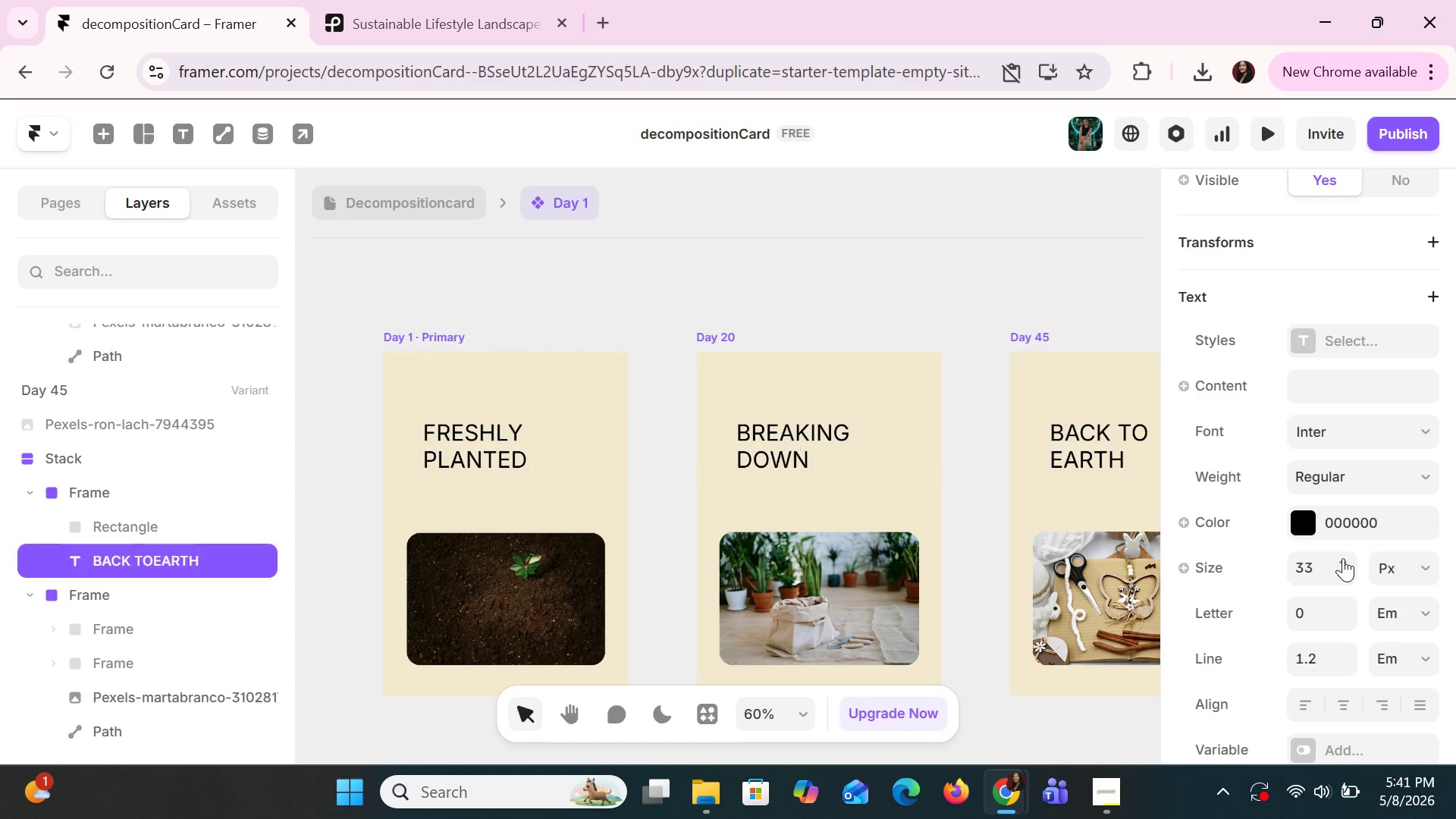 
triple_click([1343, 558])
 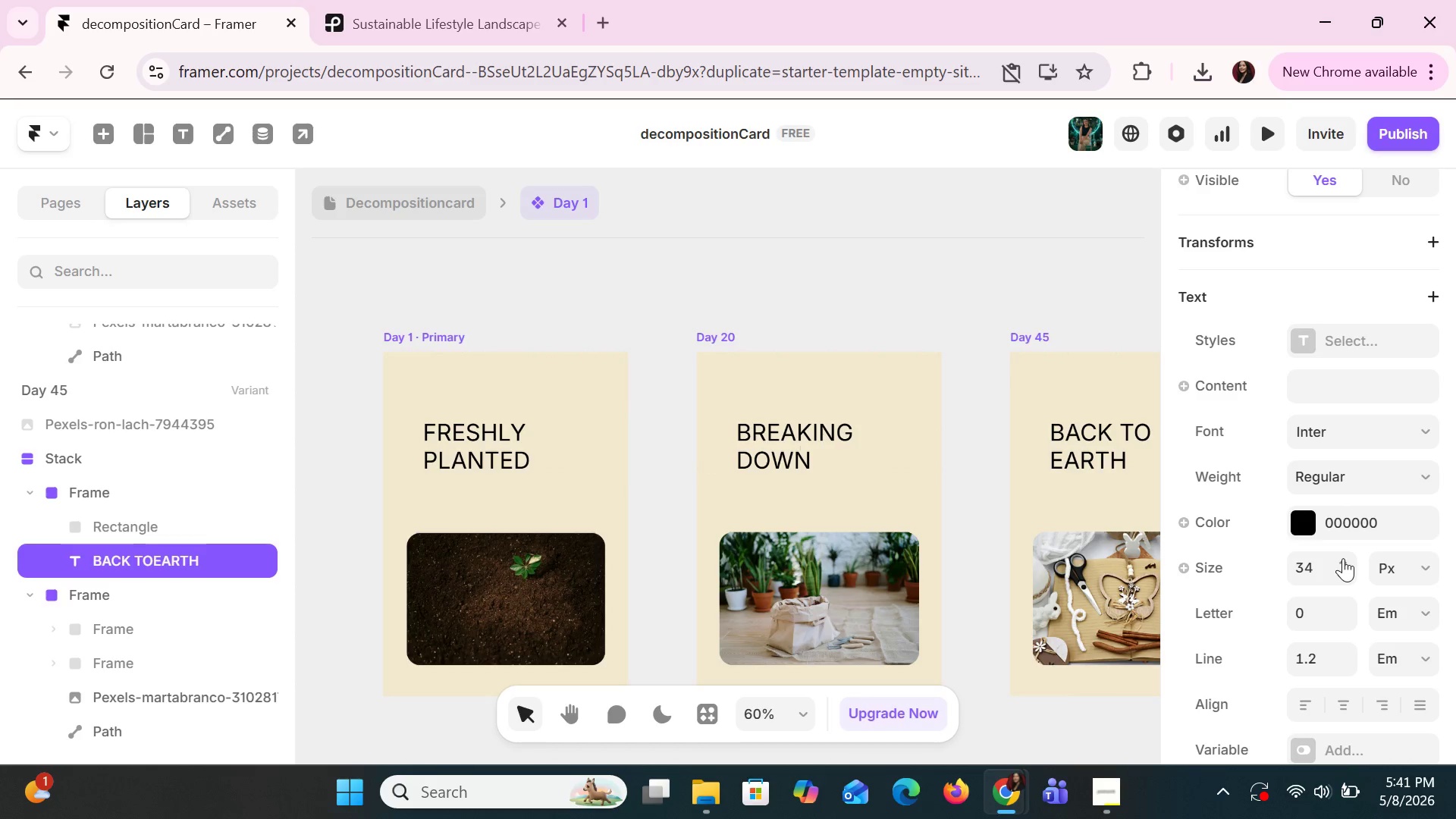 
triple_click([1343, 558])
 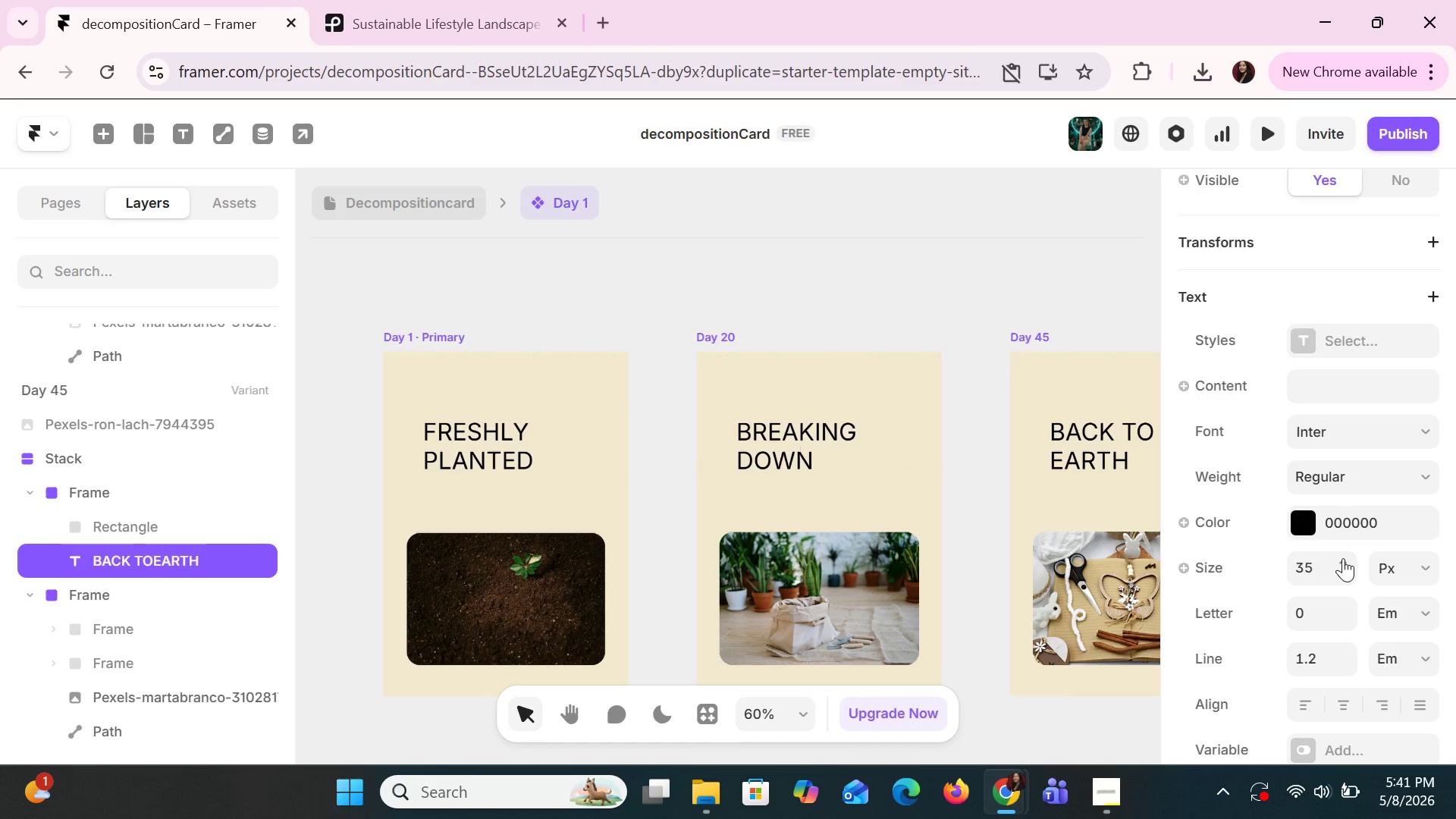 
triple_click([1343, 558])
 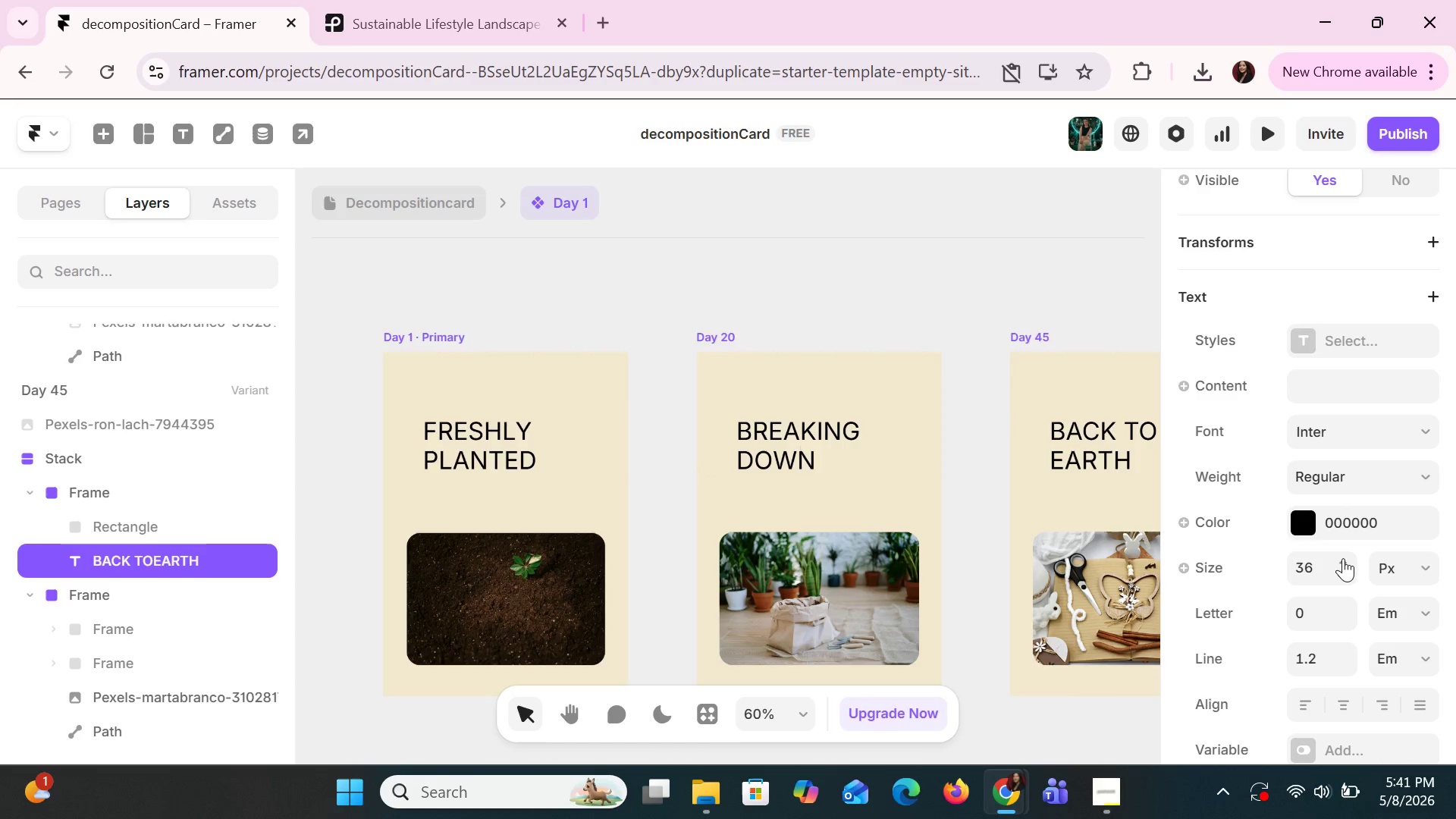 
triple_click([1343, 558])
 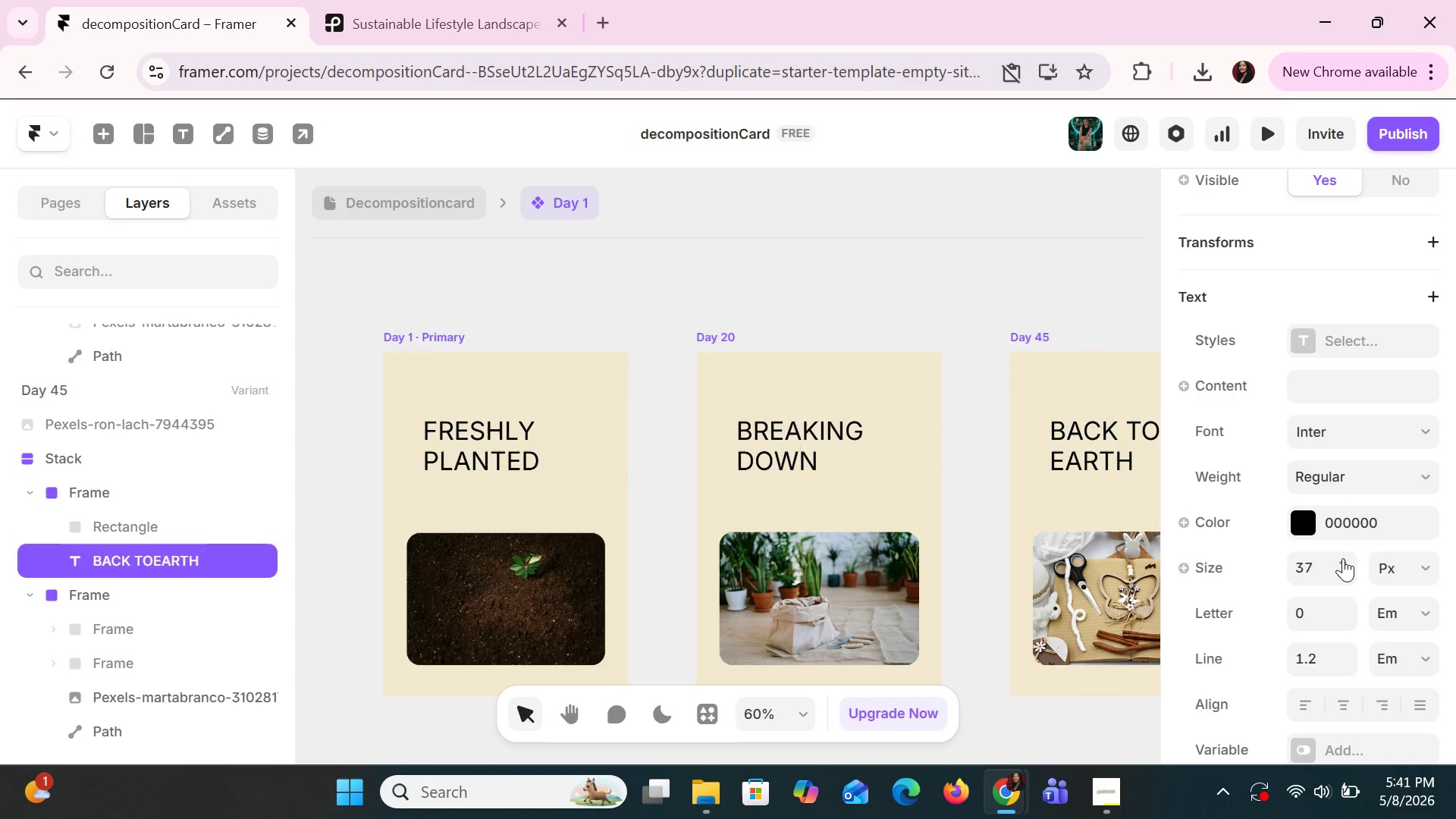 
triple_click([1343, 558])
 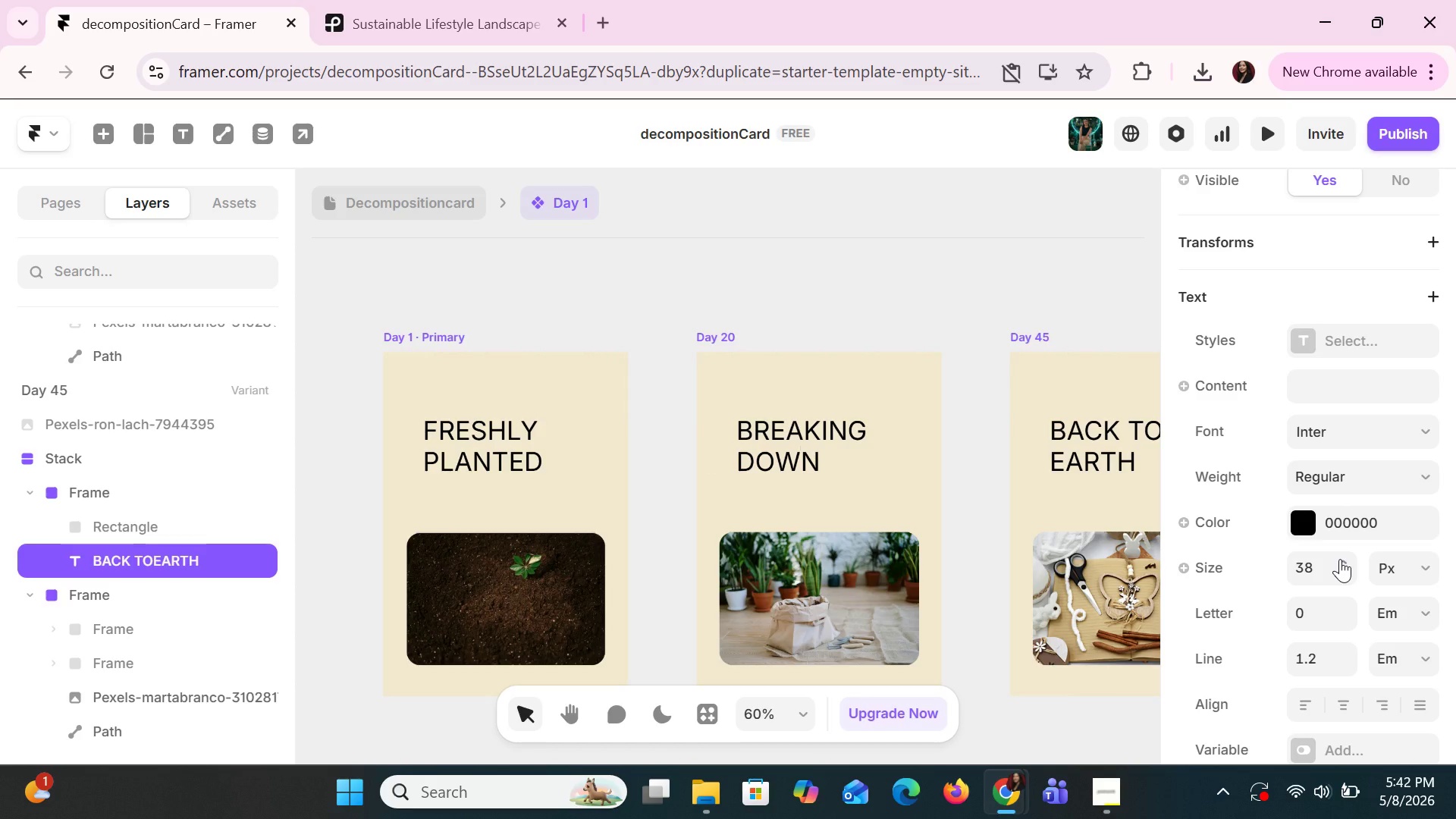 
left_click([1340, 559])
 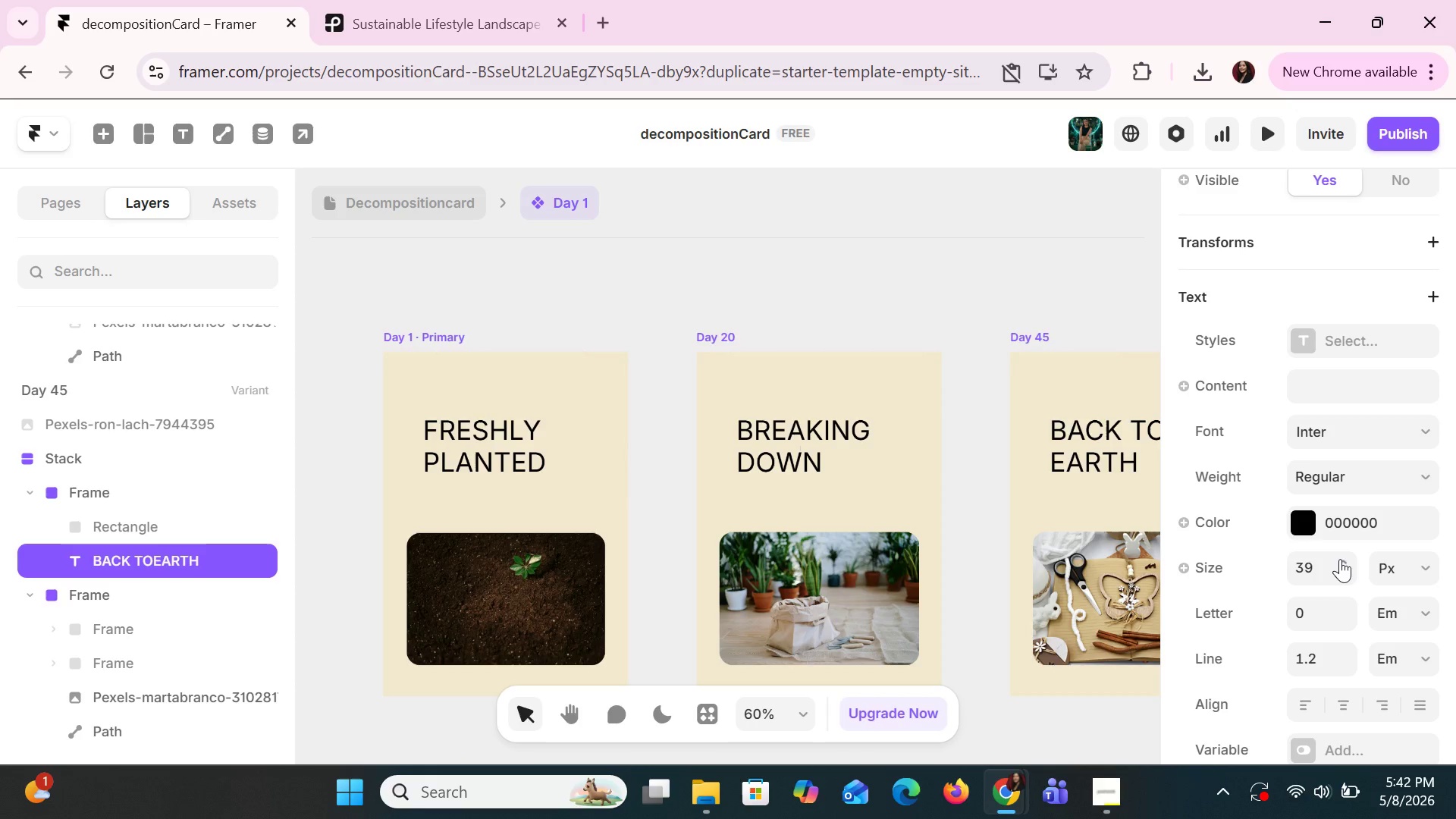 
left_click([1340, 559])
 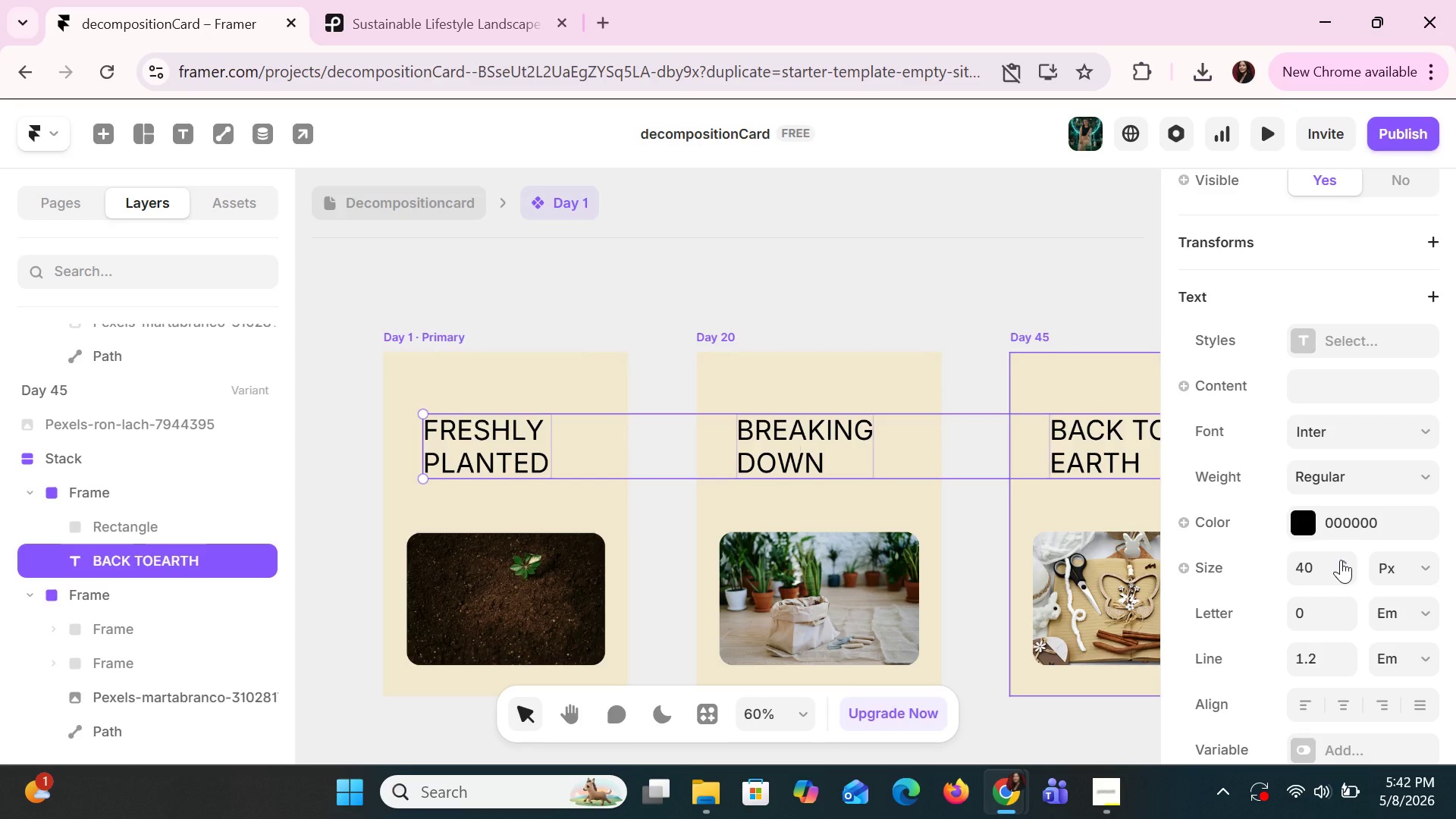 
left_click([1022, 303])
 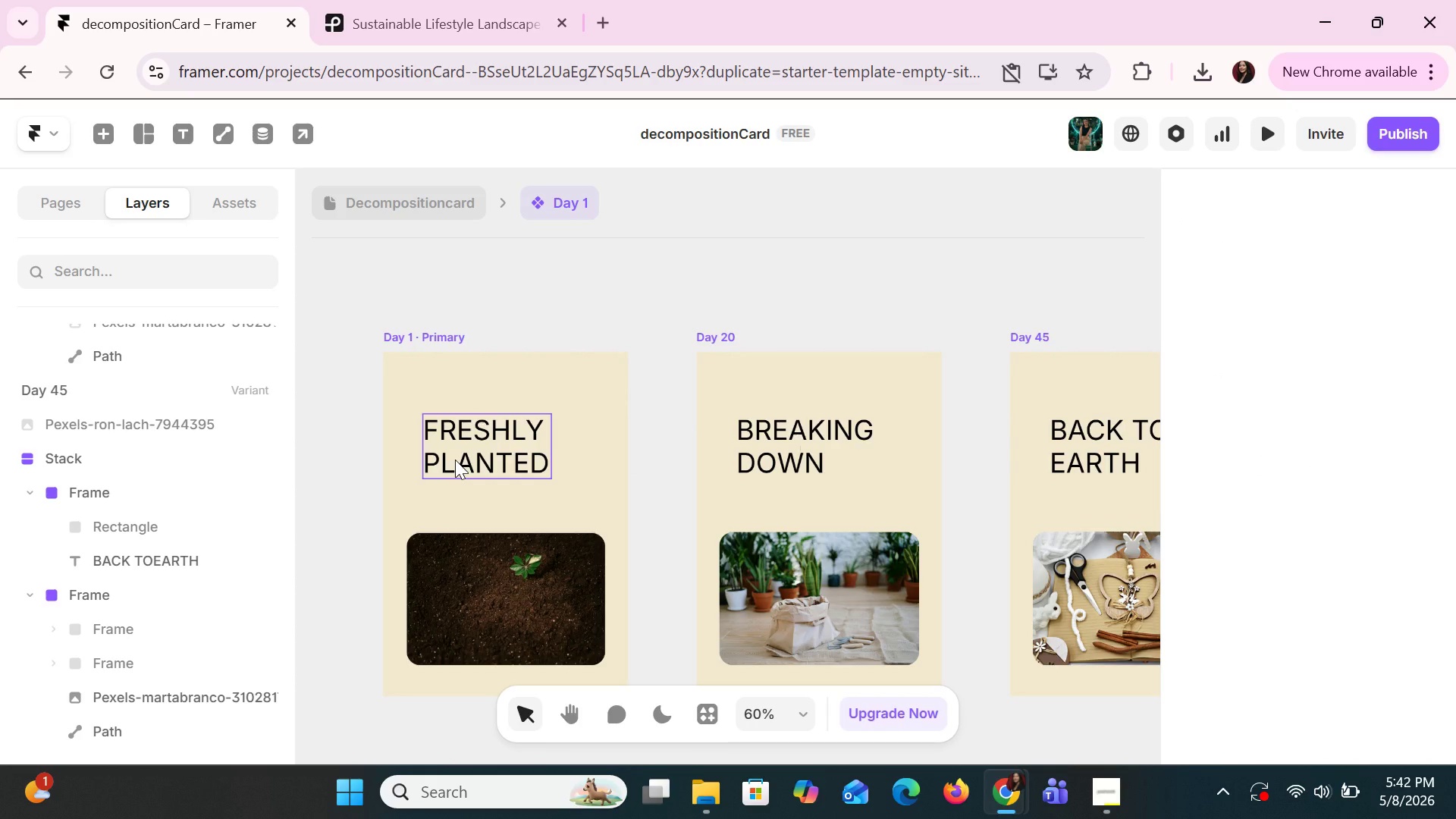 
wait(5.86)
 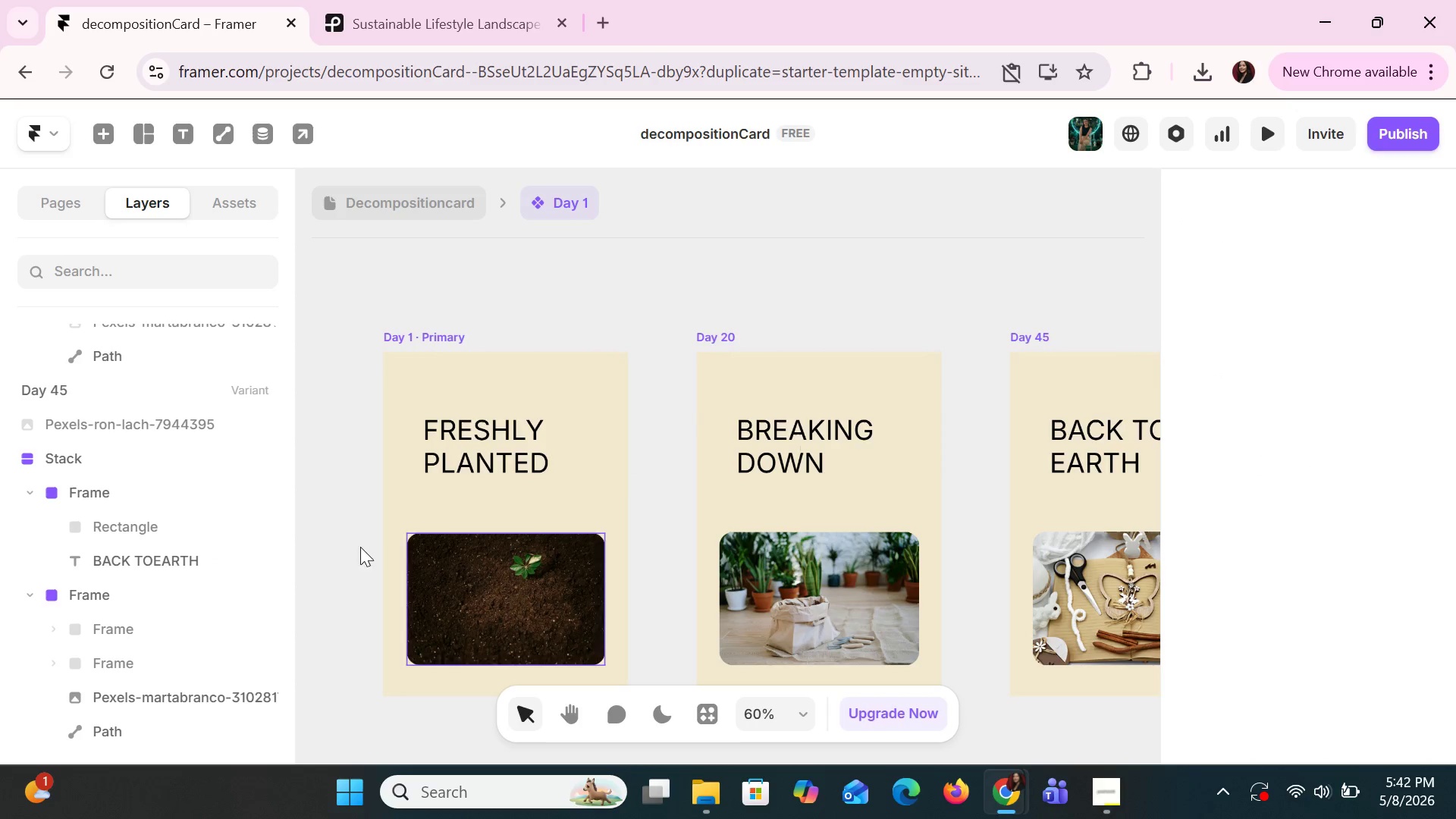 
scroll: coordinate [455, 460], scroll_direction: down, amount: 2.0
 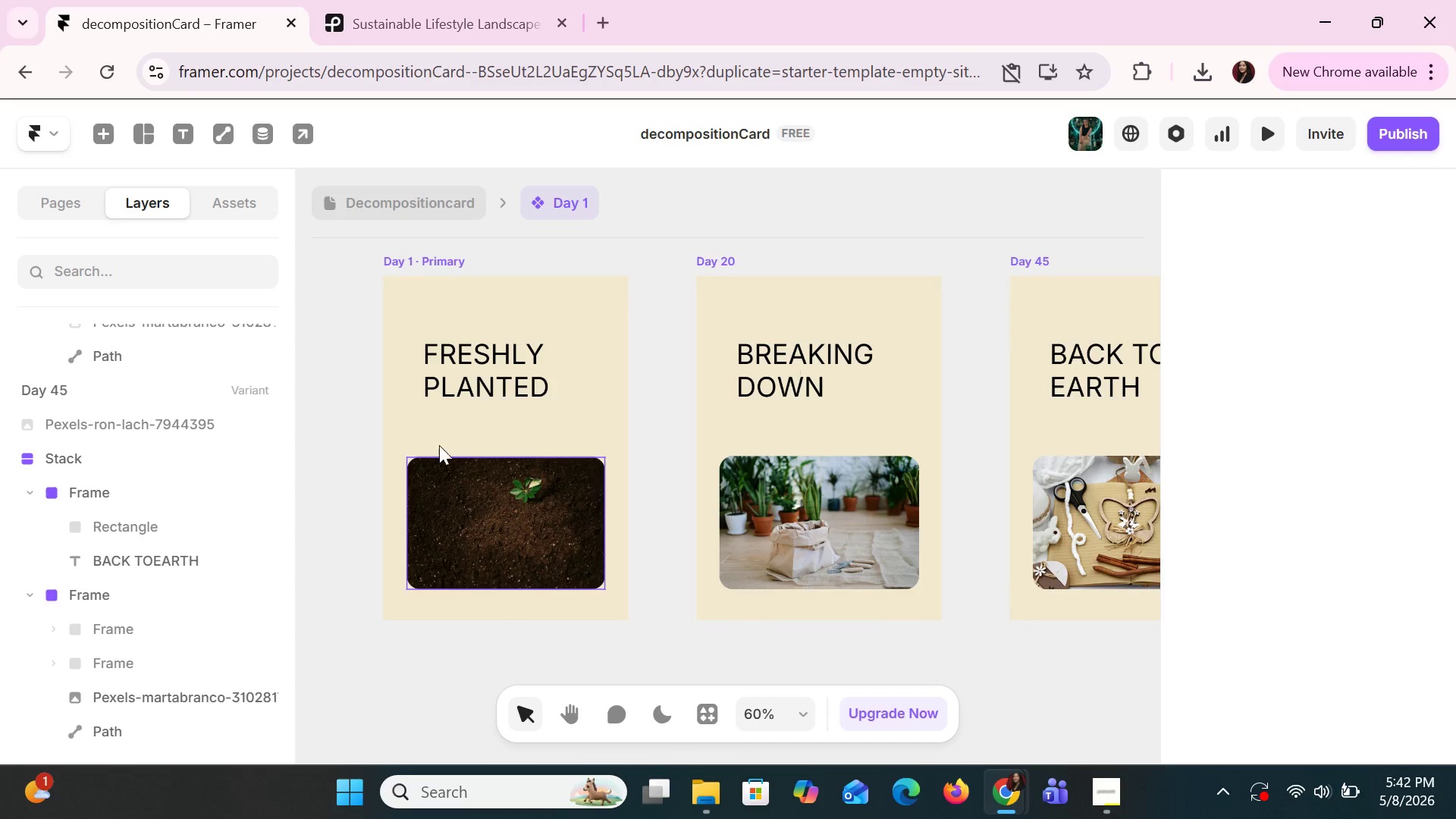 
left_click([566, 247])
 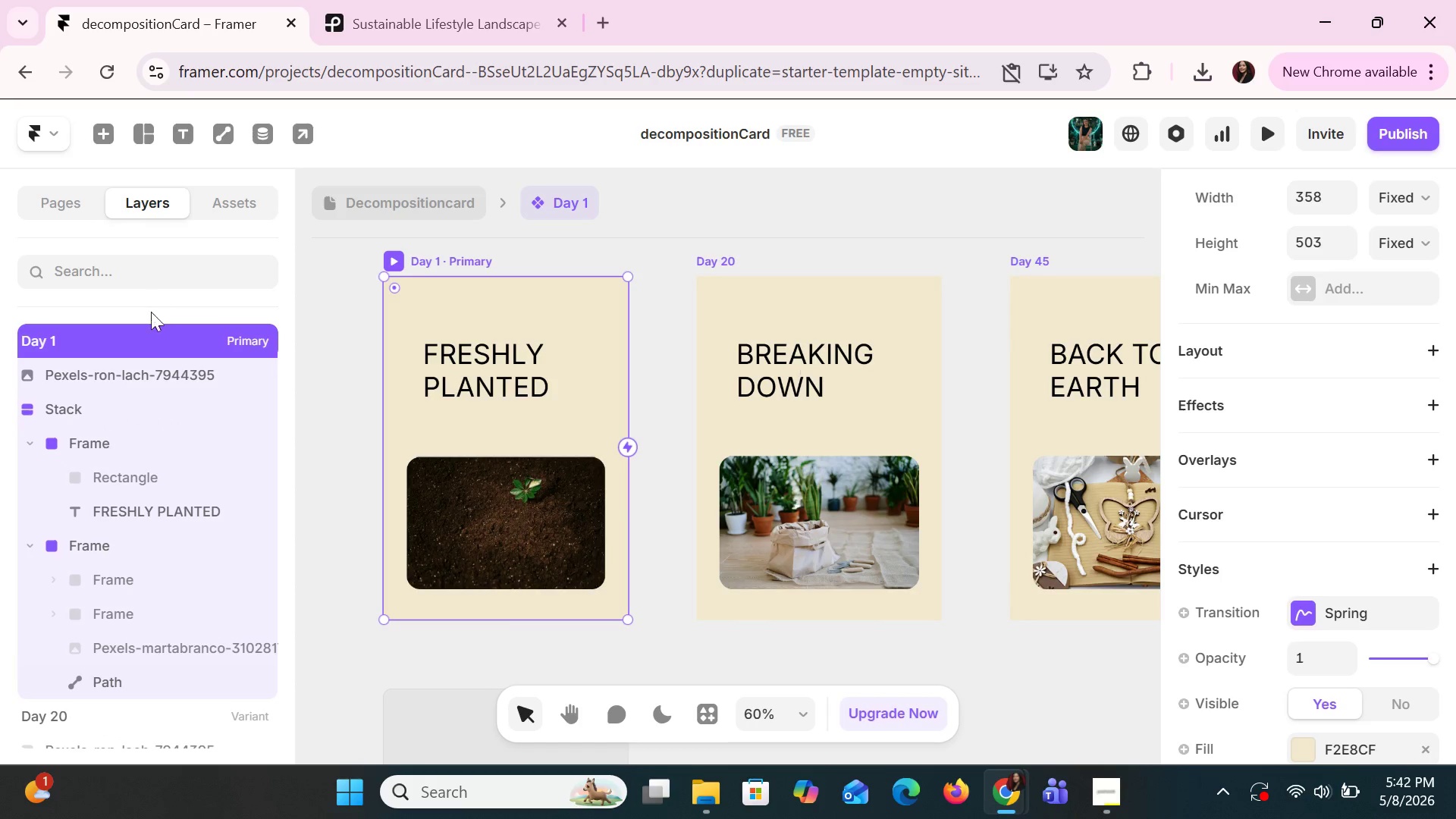 
scroll: coordinate [152, 343], scroll_direction: up, amount: 6.0
 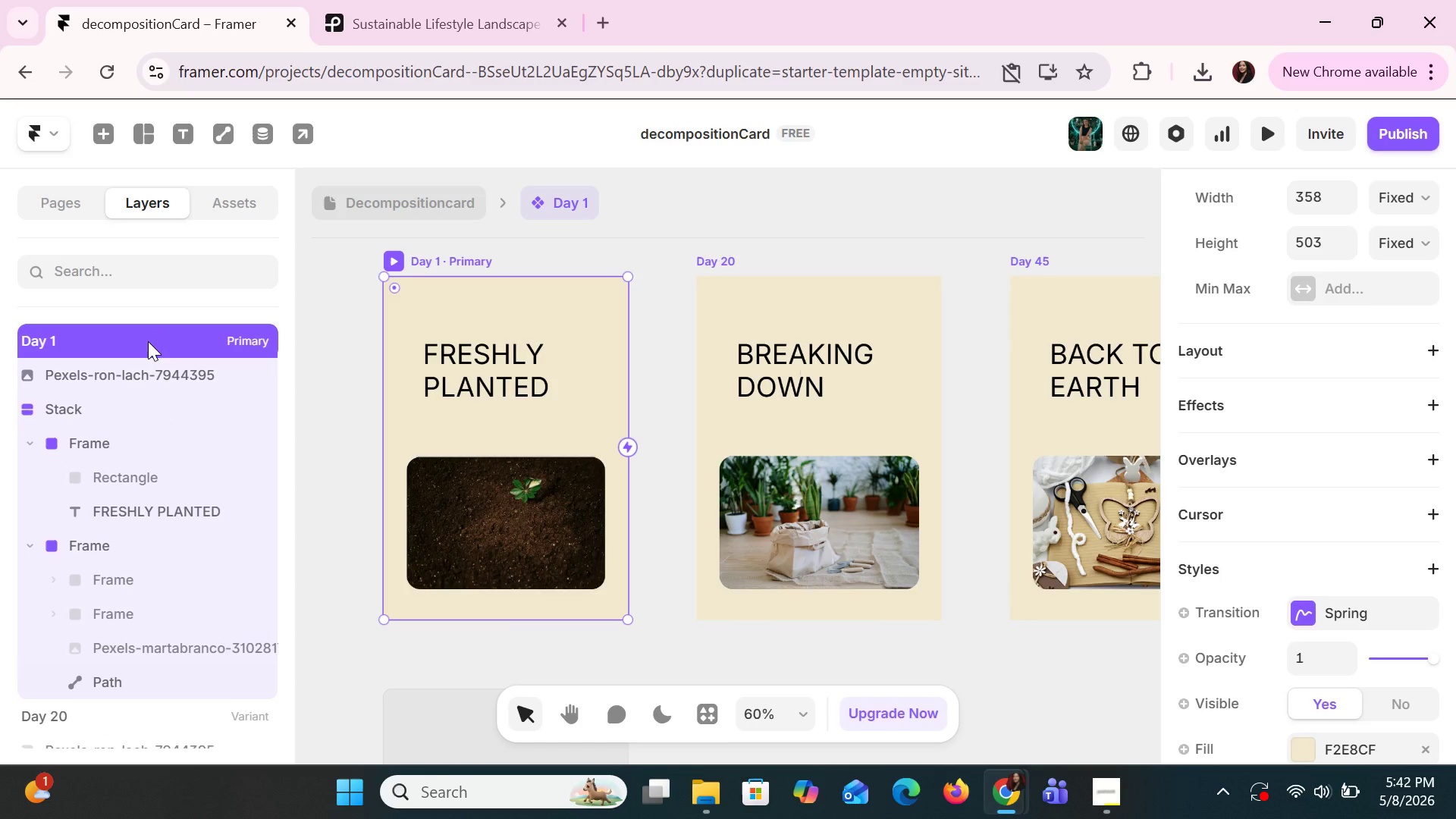 
left_click([148, 341])
 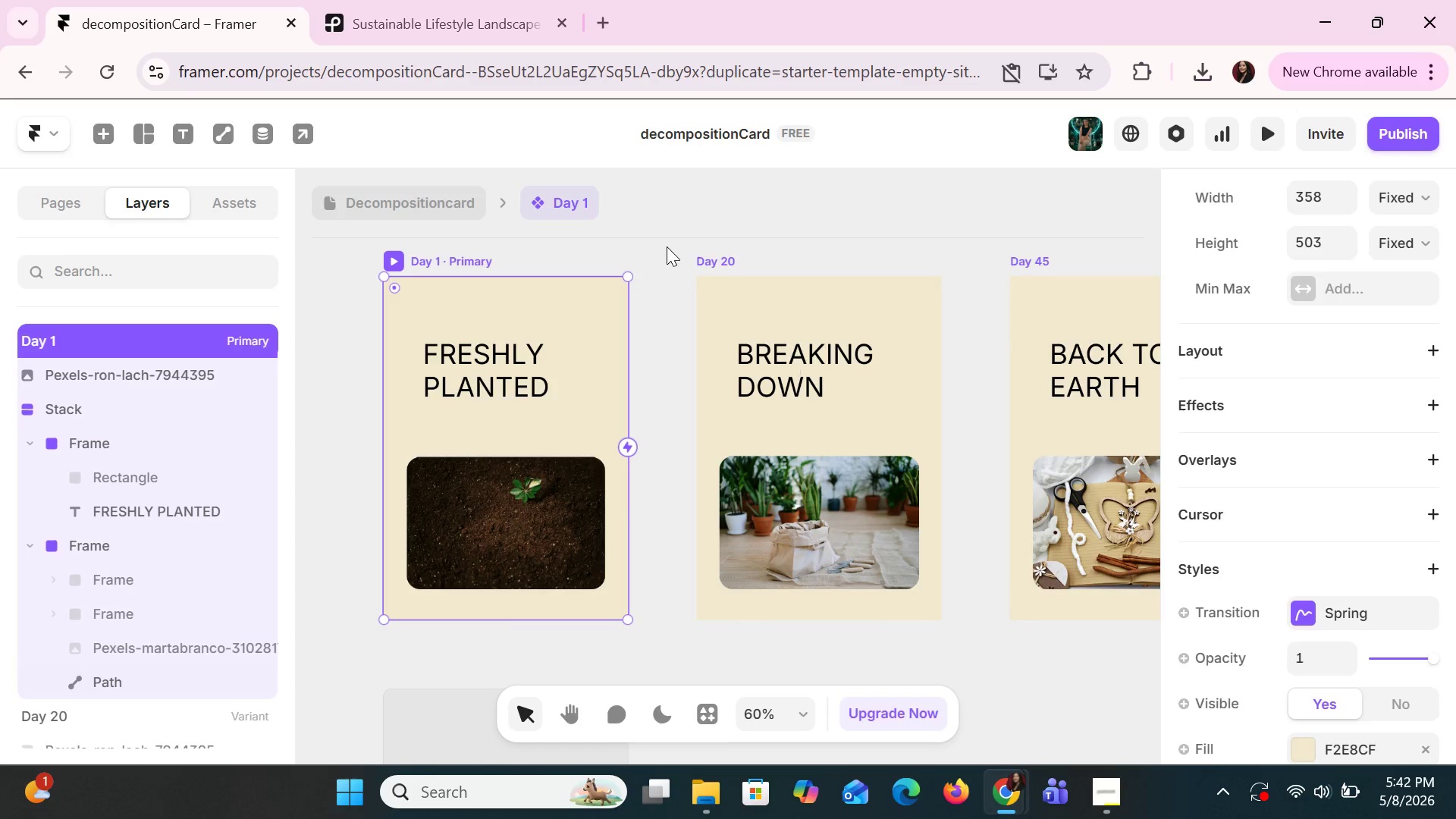 
left_click([667, 246])
 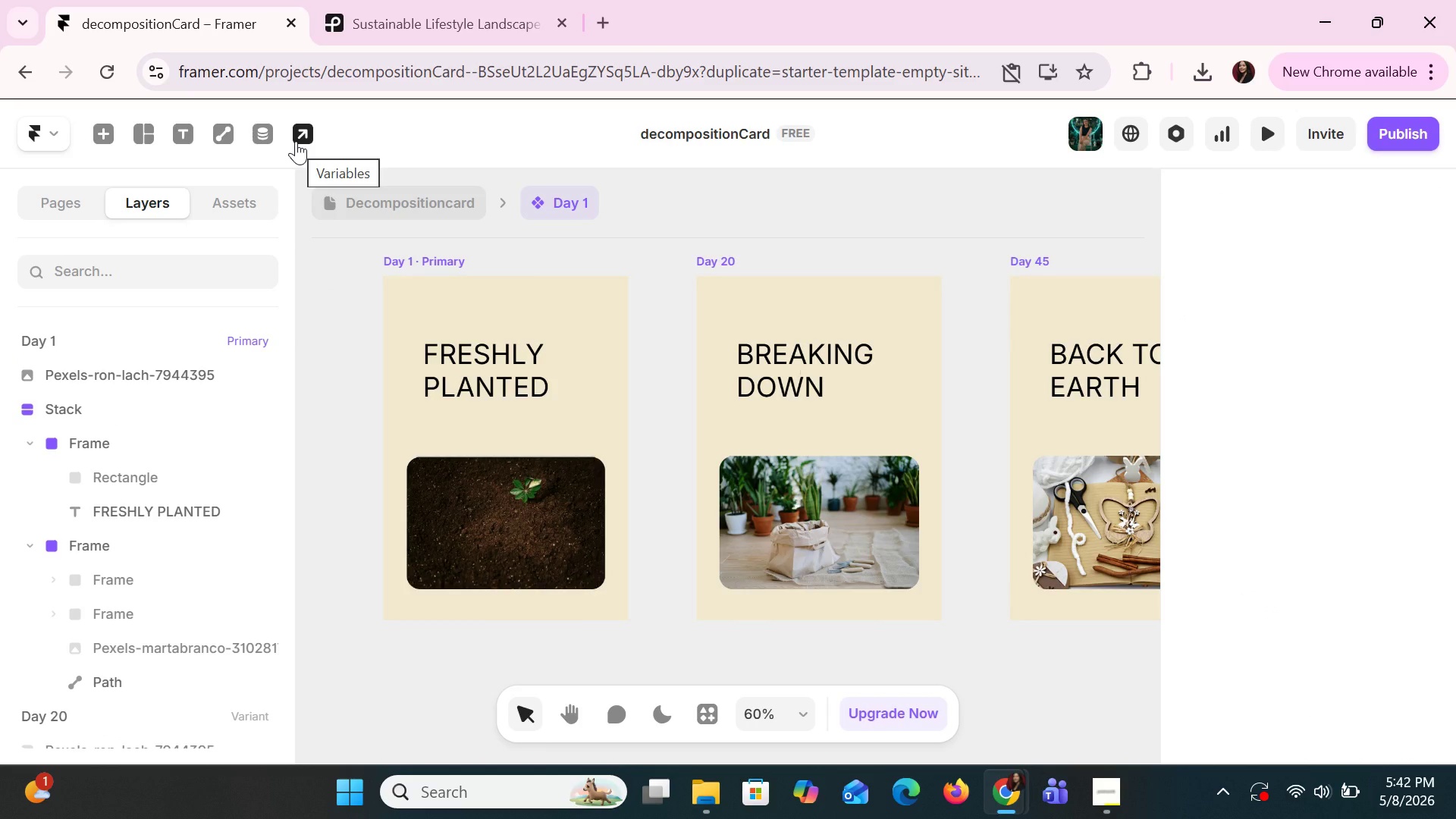 
wait(5.84)
 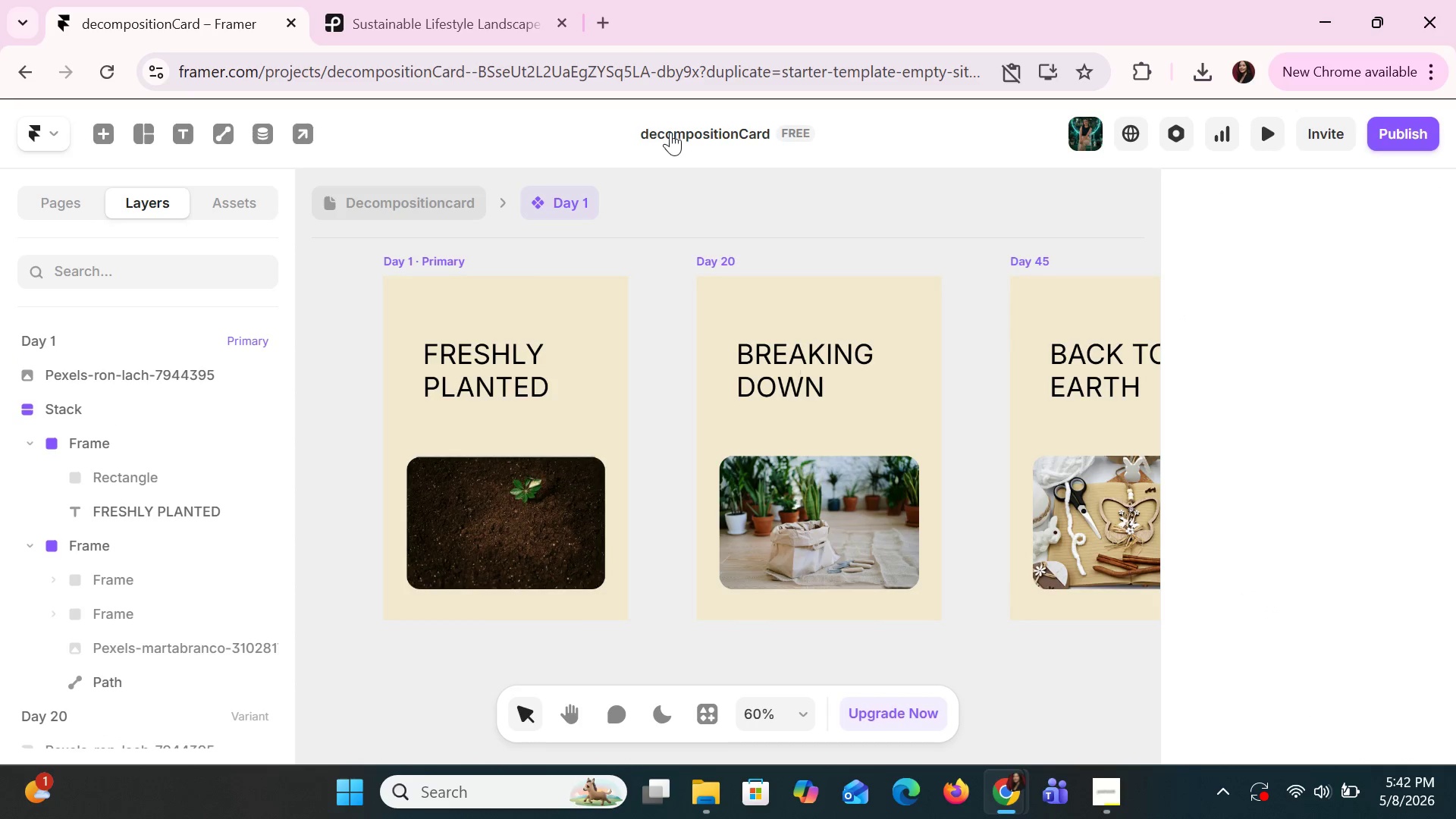 
left_click([180, 147])
 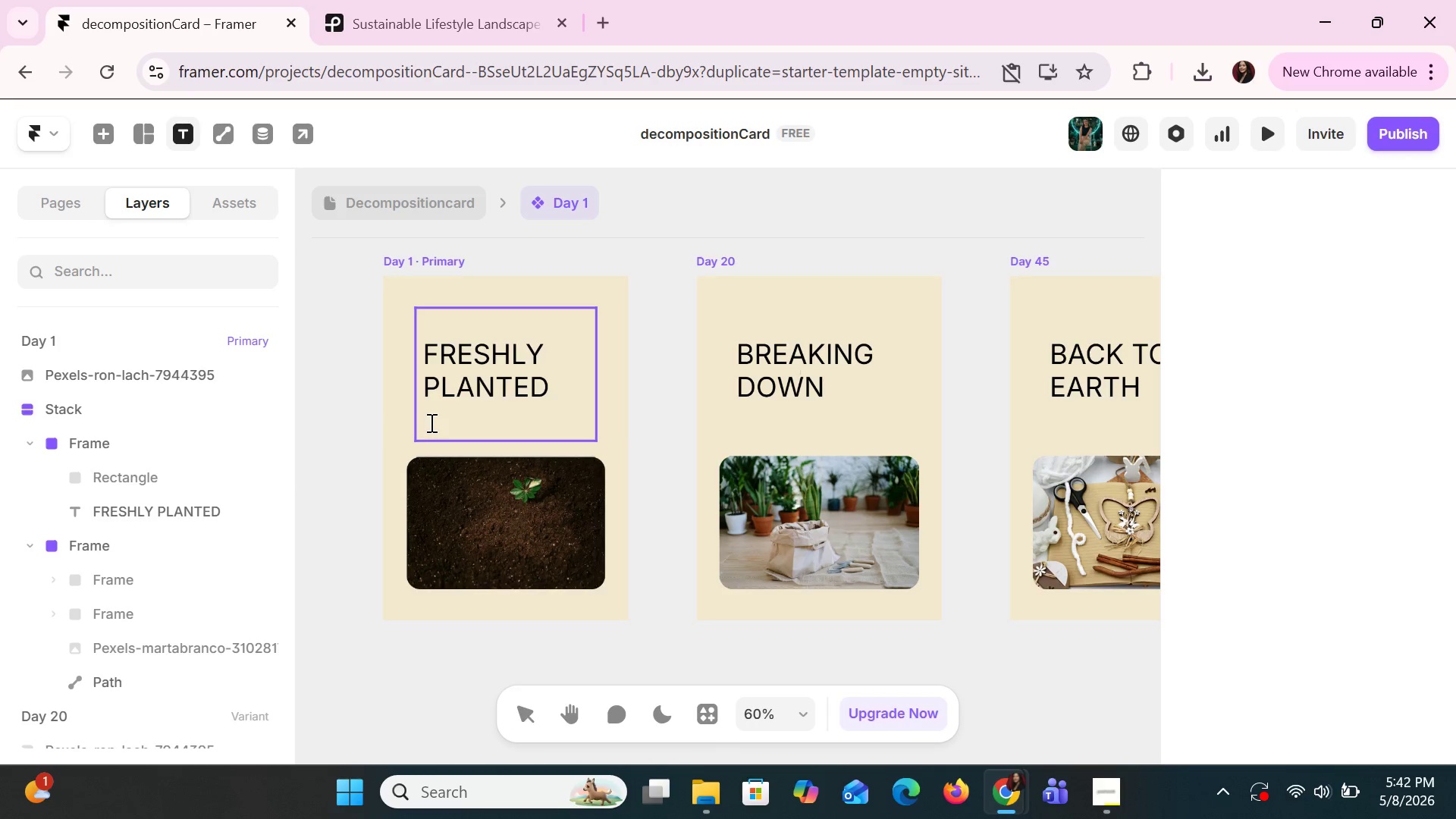 
left_click_drag(start_coordinate=[430, 417], to_coordinate=[438, 425])
 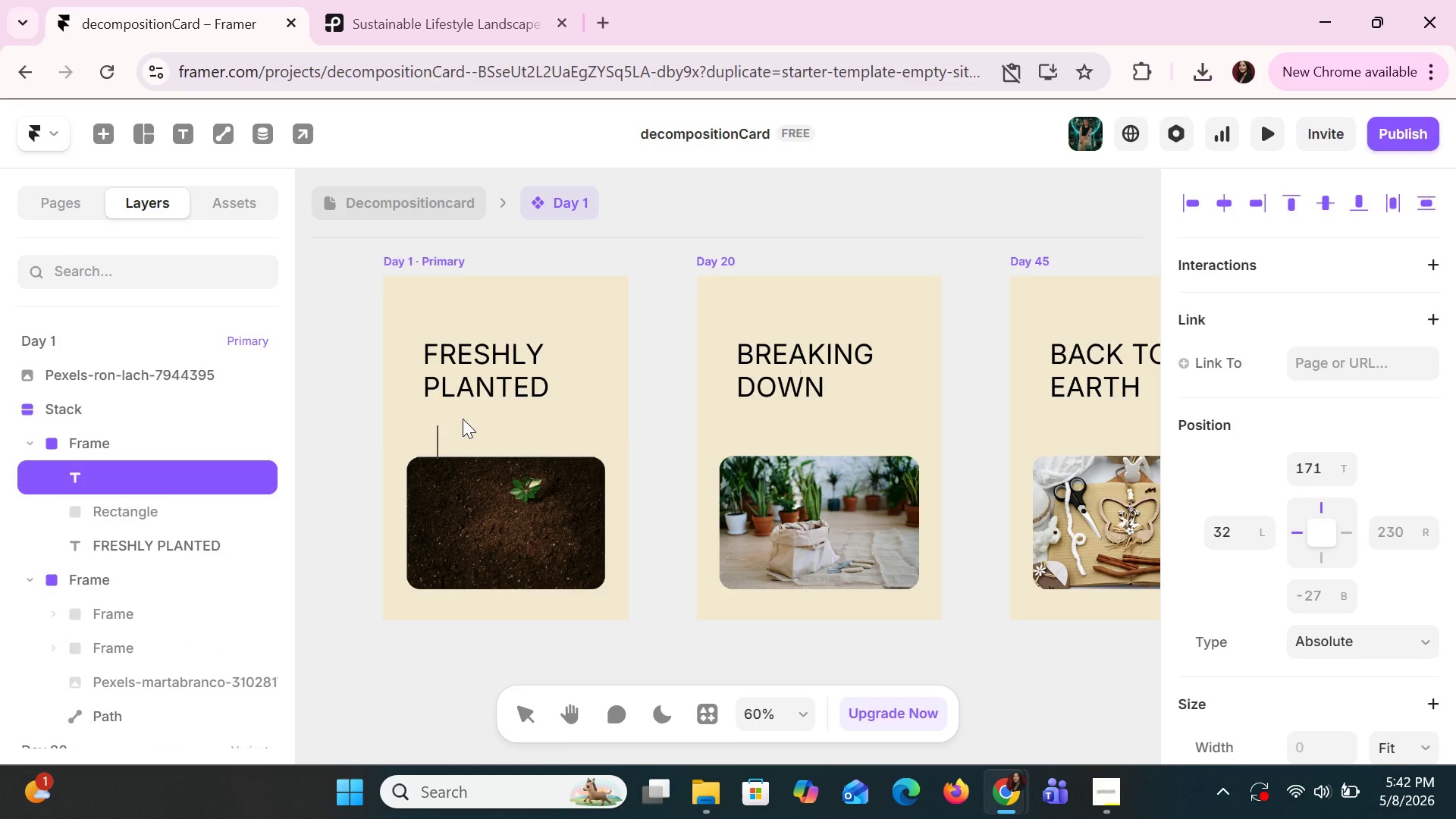 
wait(6.14)
 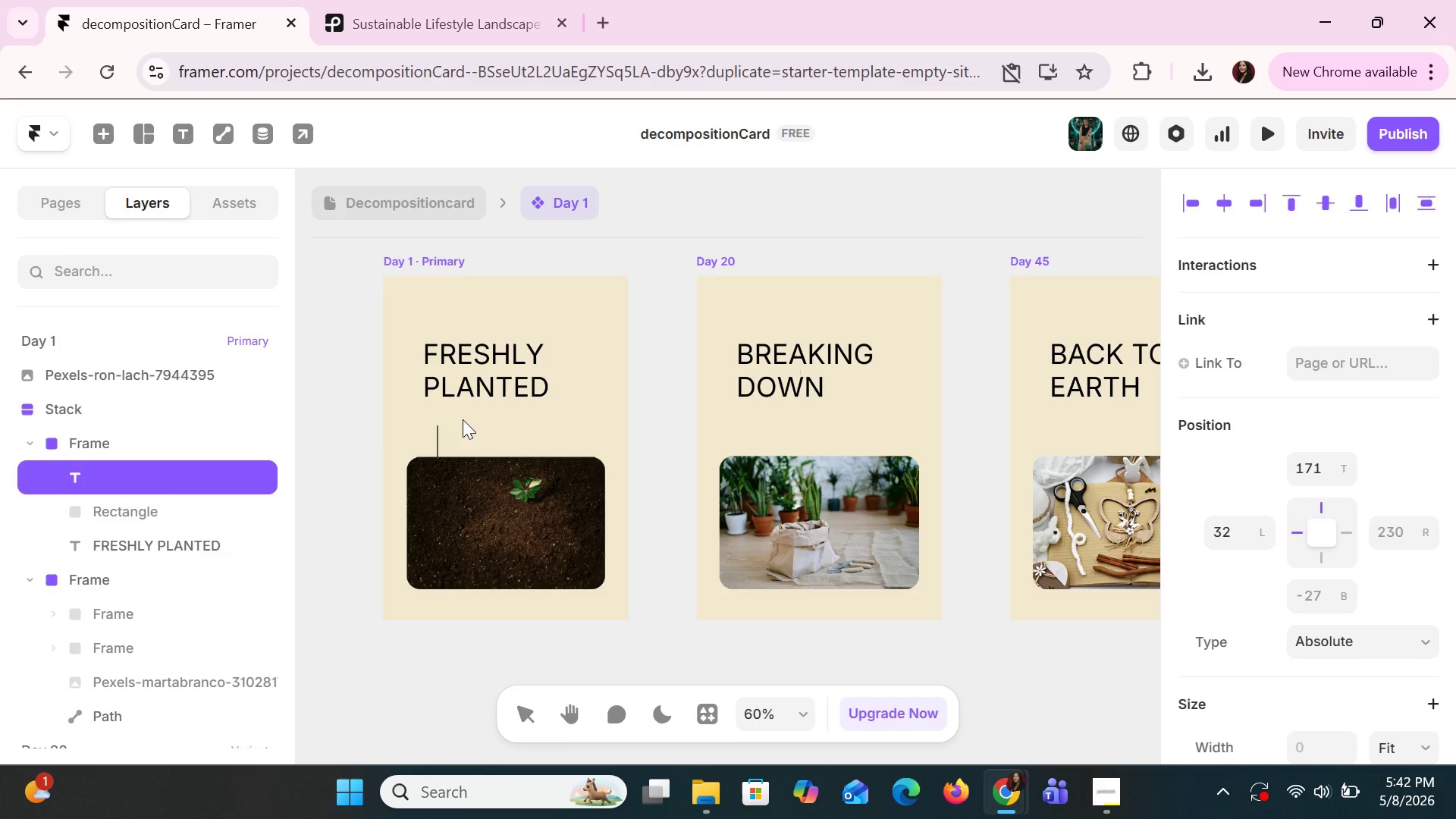 
type(tH)
key(Backspace)
key(Backspace)
type(The juor)
key(Backspace)
key(Backspace)
key(Backspace)
type(ournery bg)
key(Backspace)
type(e)
key(Backspace)
key(Backspace)
key(Backspace)
key(Backspace)
key(Backspace)
type(y begins)
 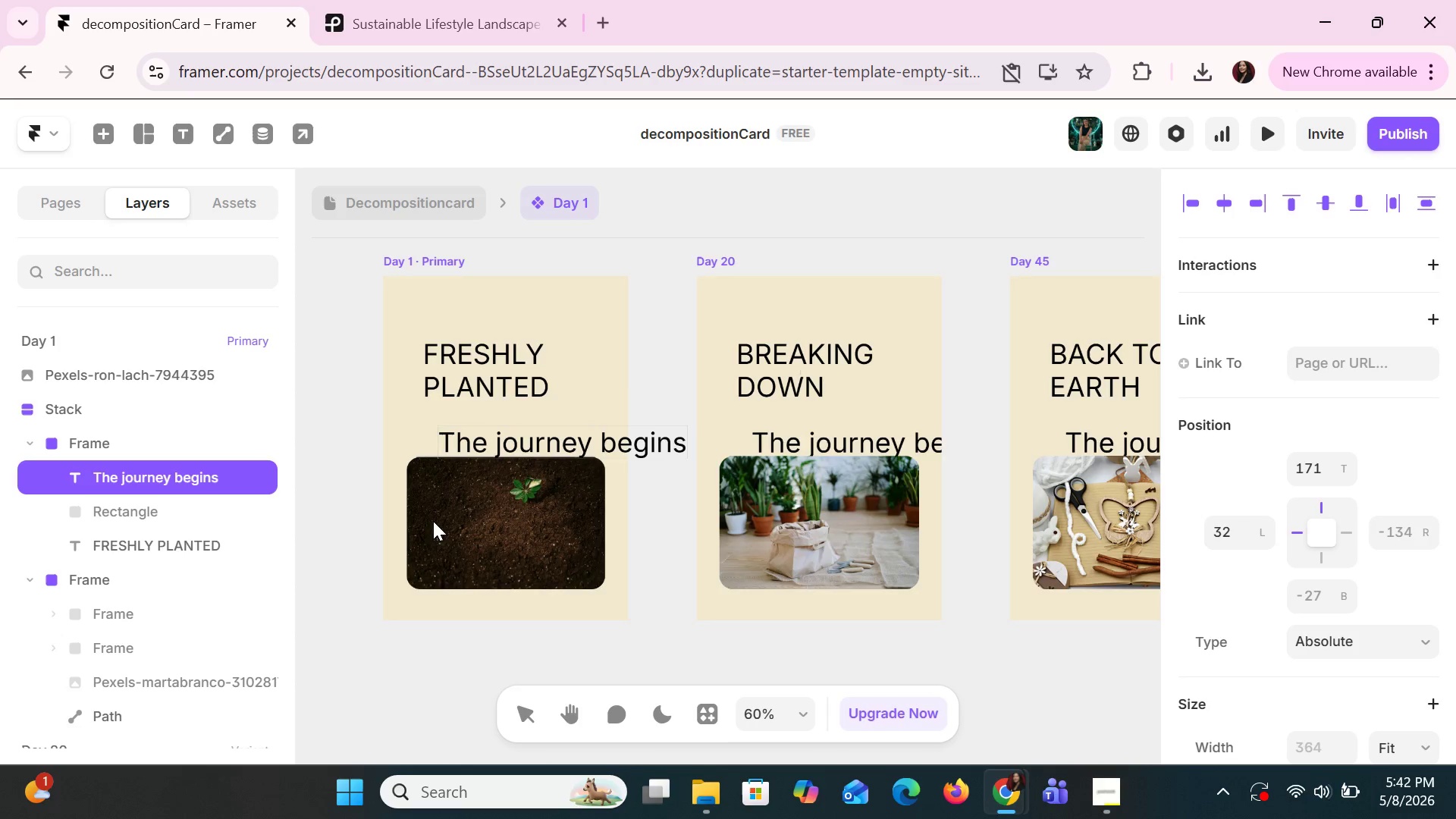 
left_click([438, 524])
 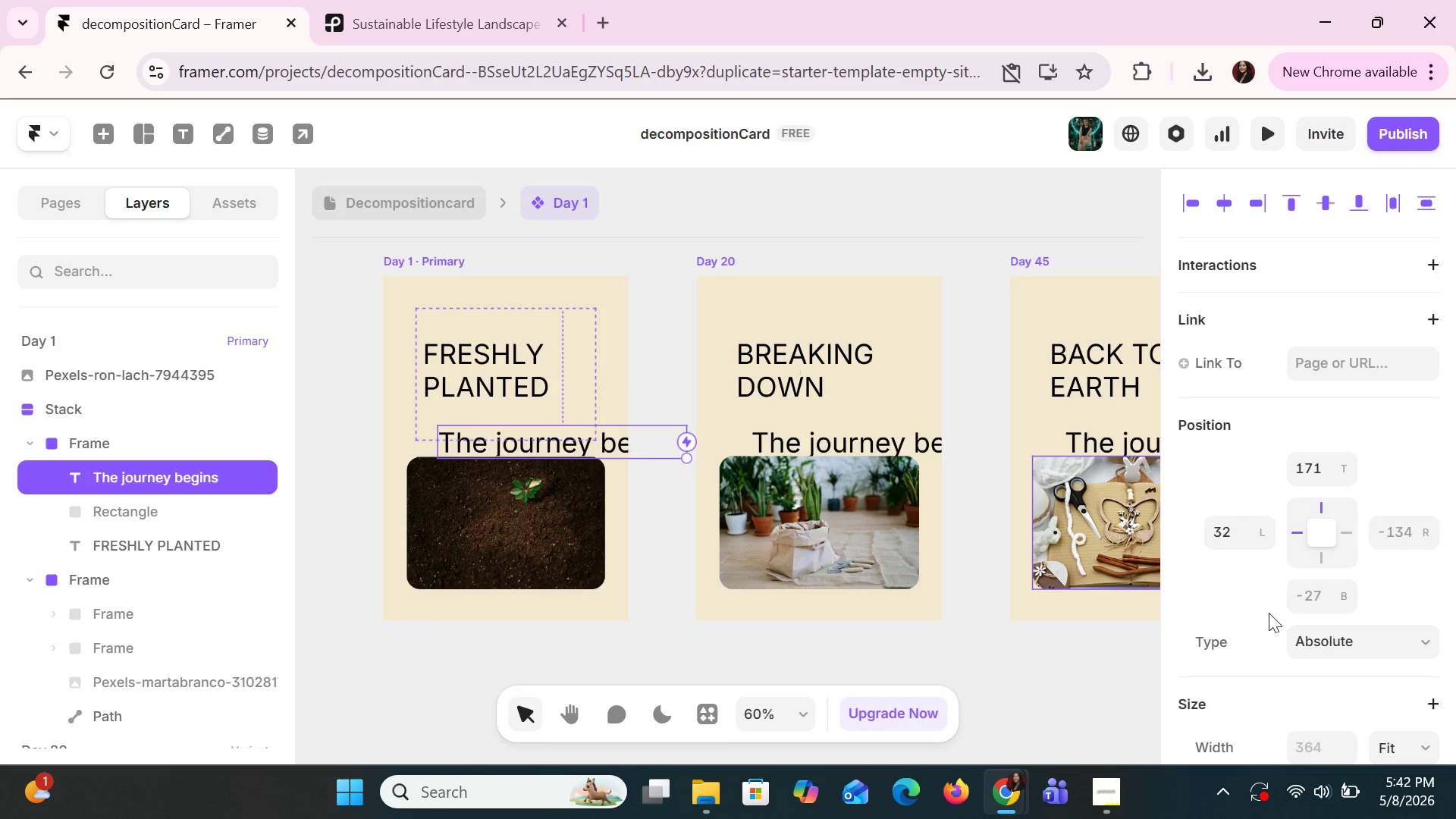 
mouse_move([1329, 530])
 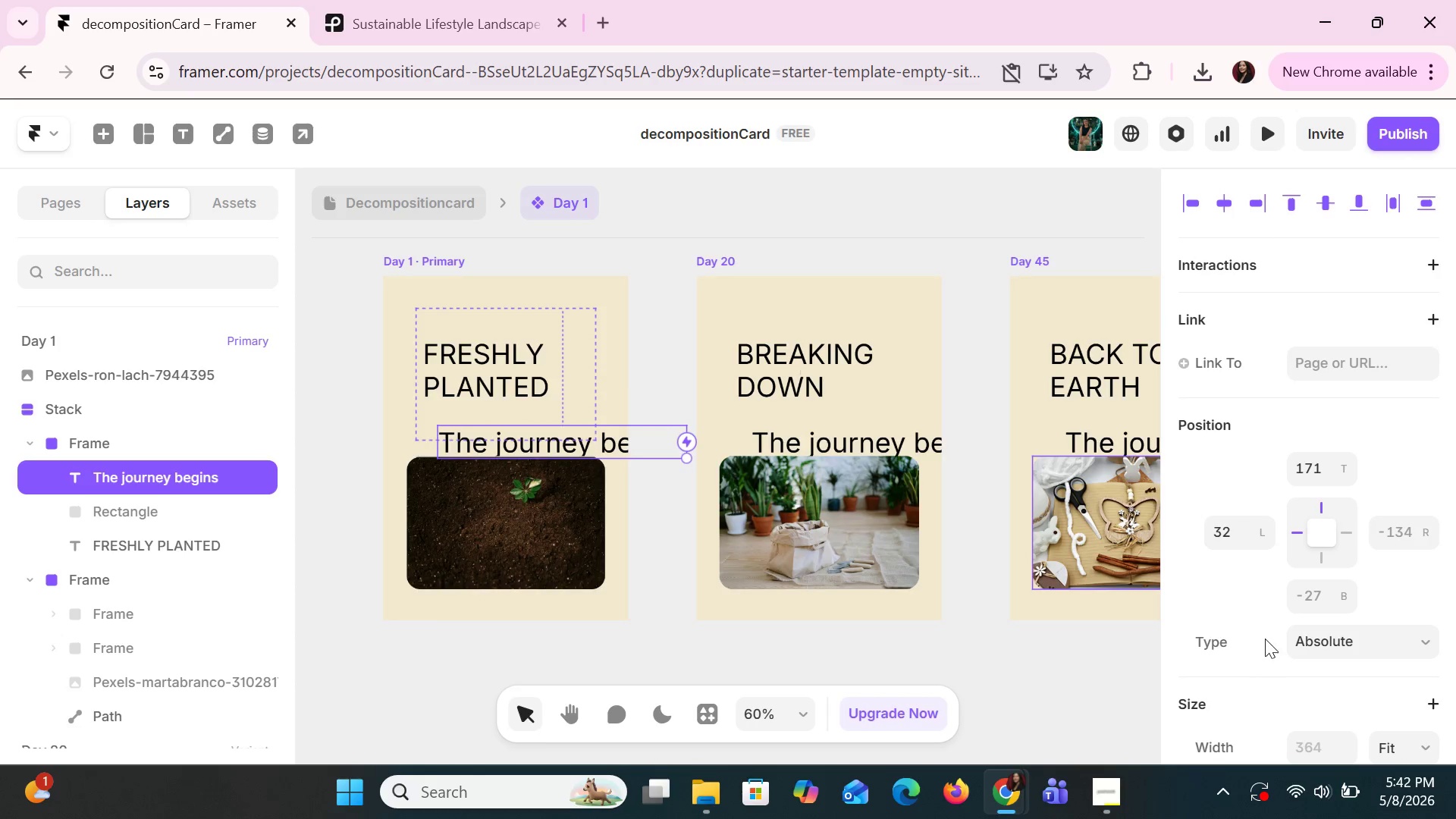 
scroll: coordinate [1262, 621], scroll_direction: down, amount: 10.0
 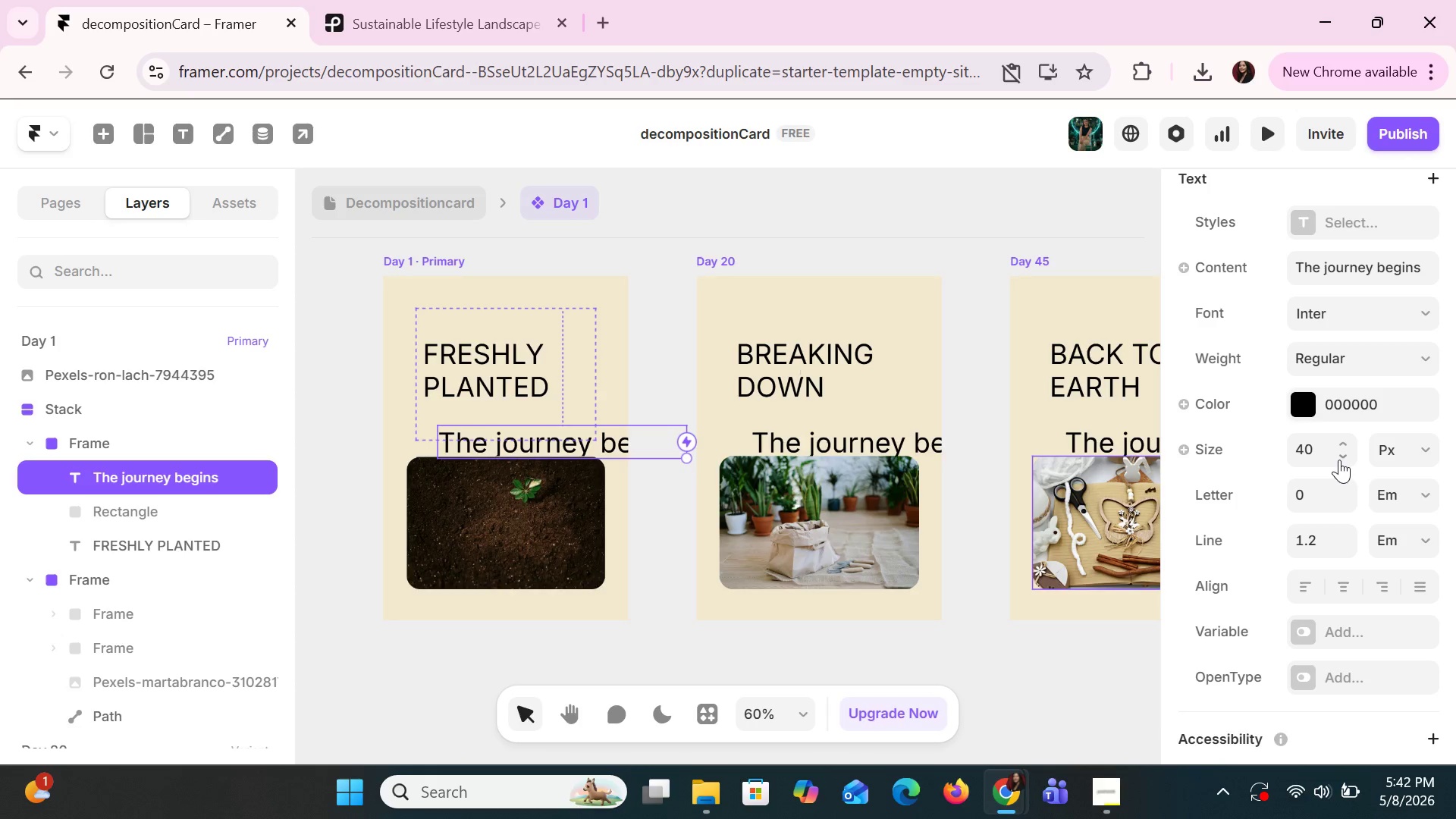 
double_click([1340, 458])
 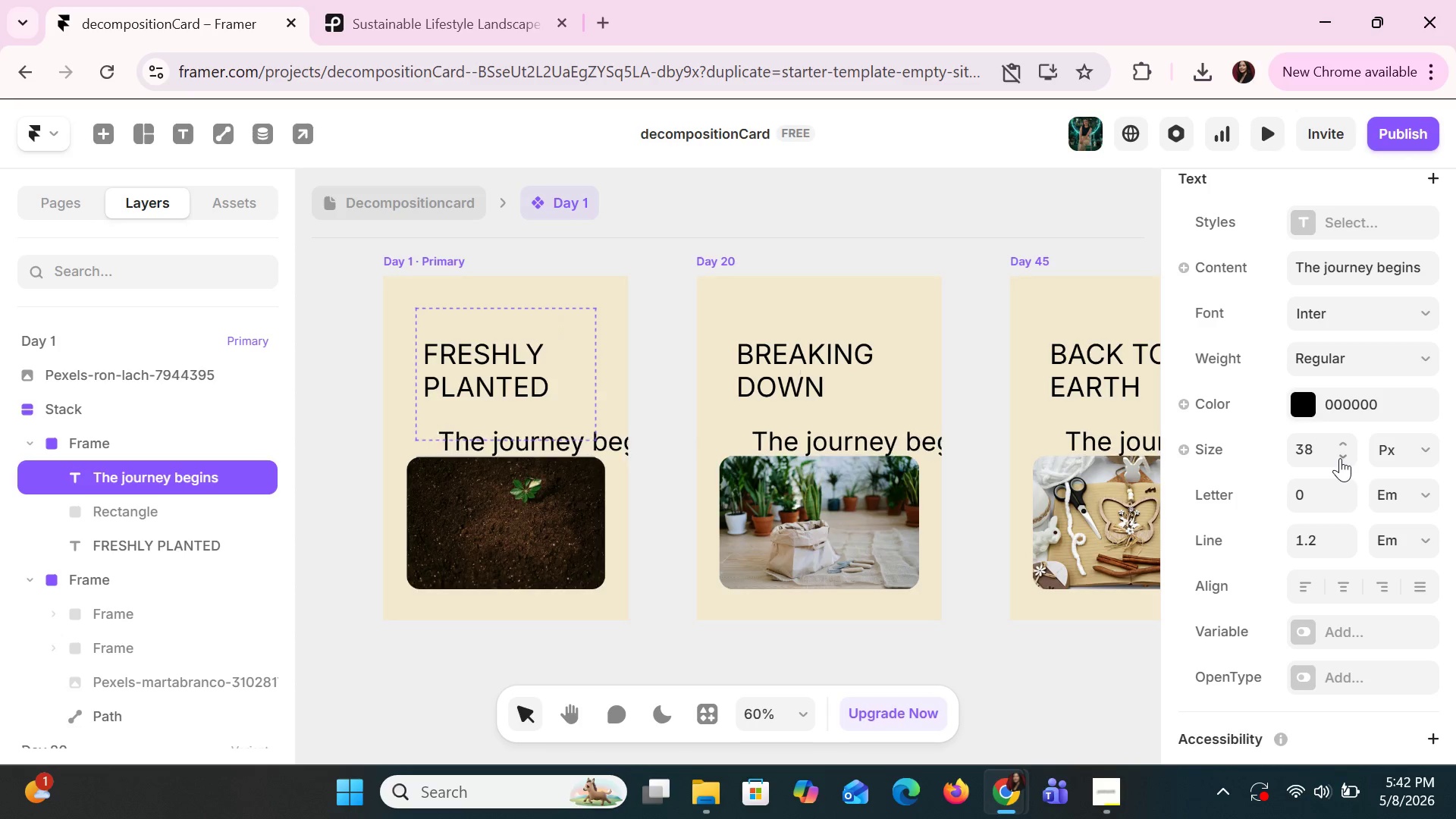 
triple_click([1340, 458])
 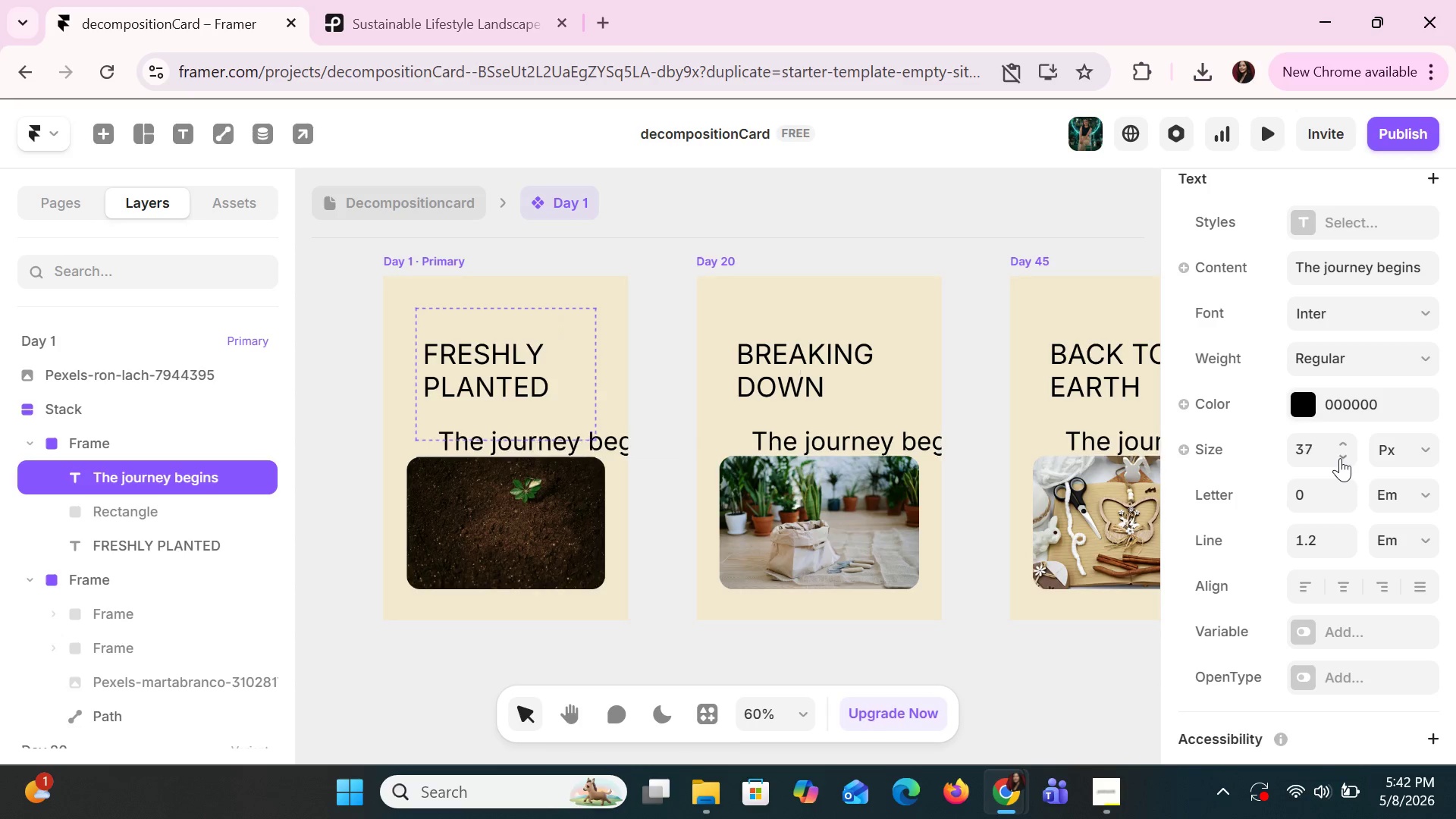 
triple_click([1340, 458])
 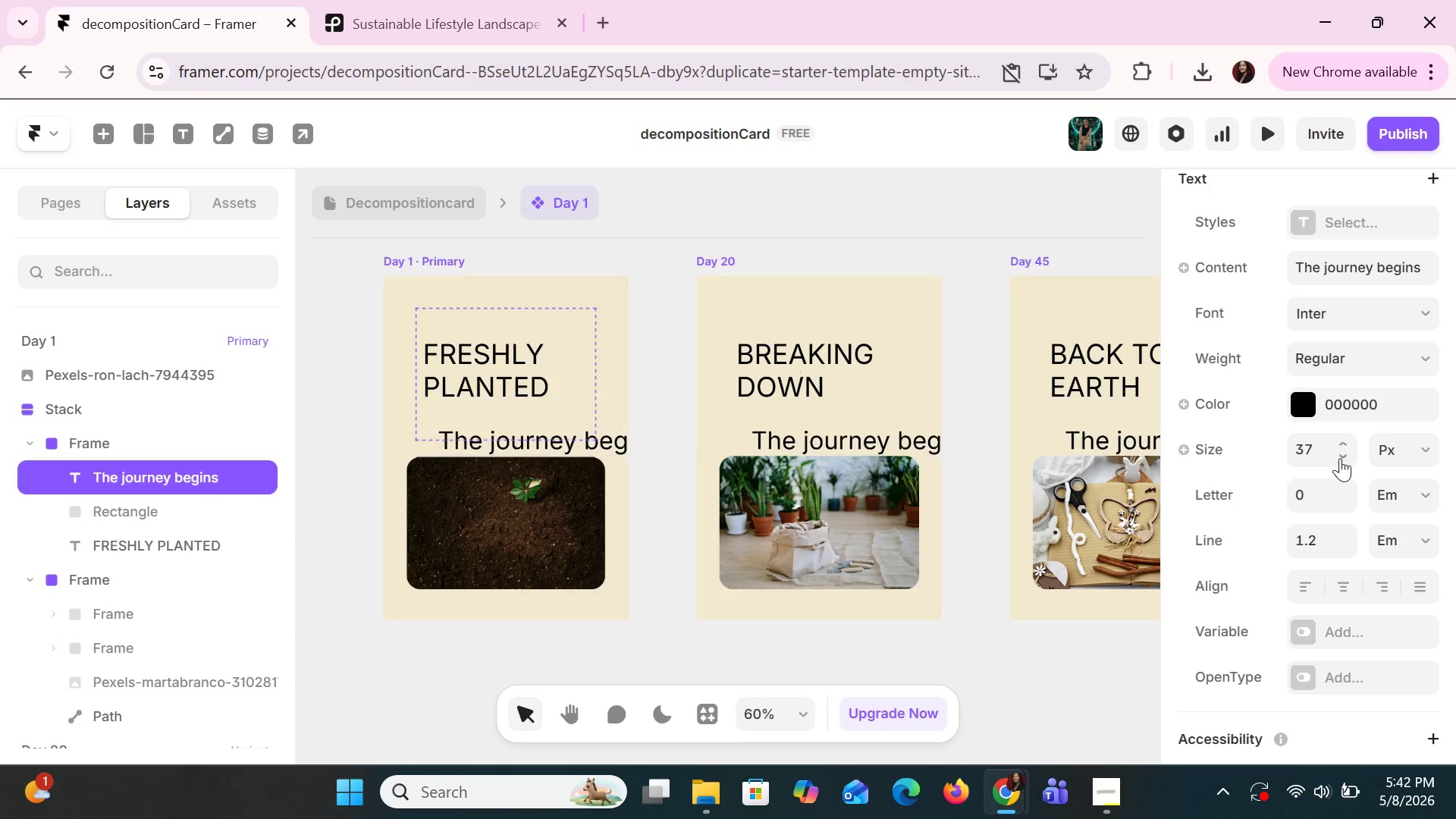 
triple_click([1340, 458])
 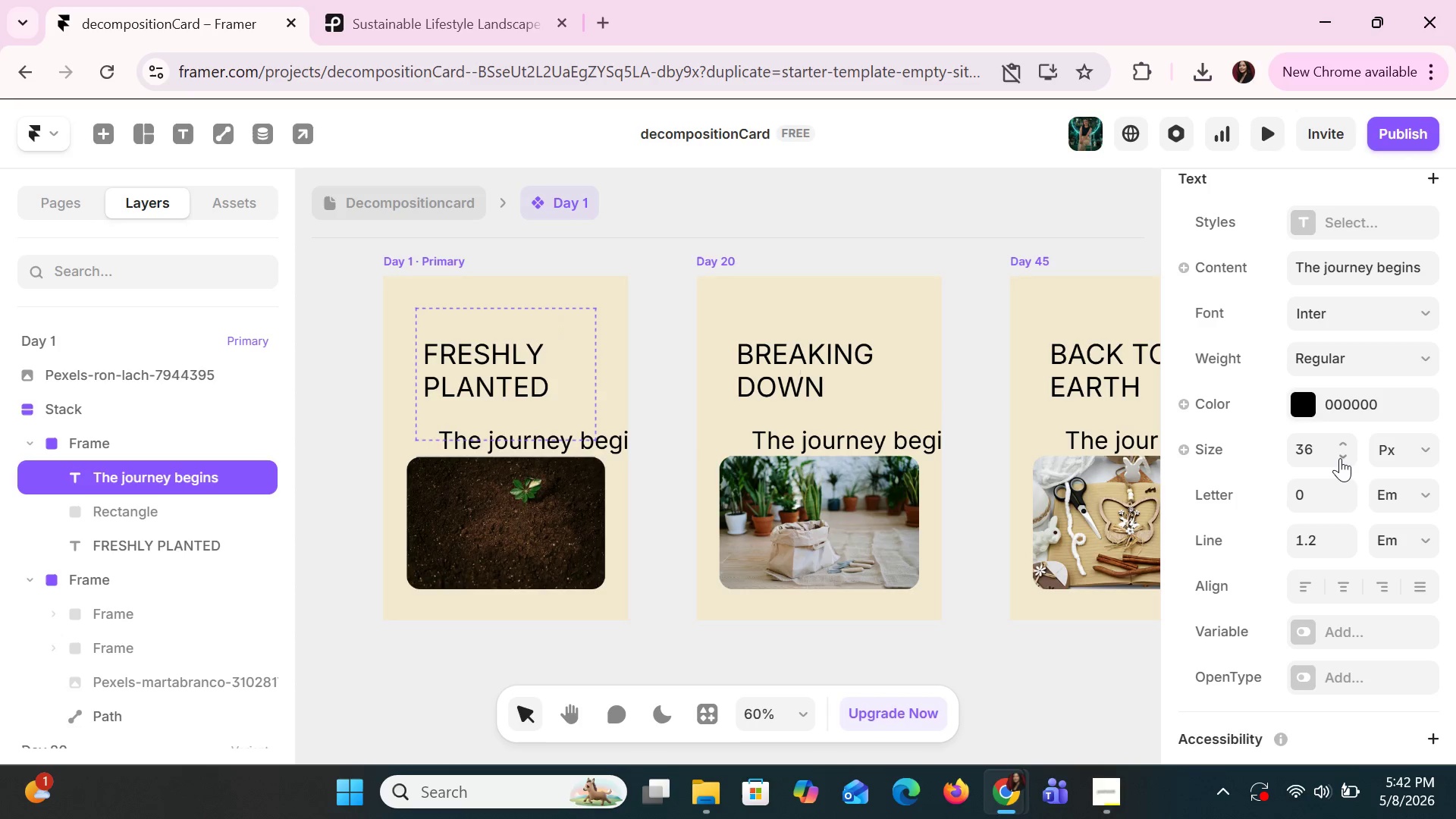 
triple_click([1340, 458])
 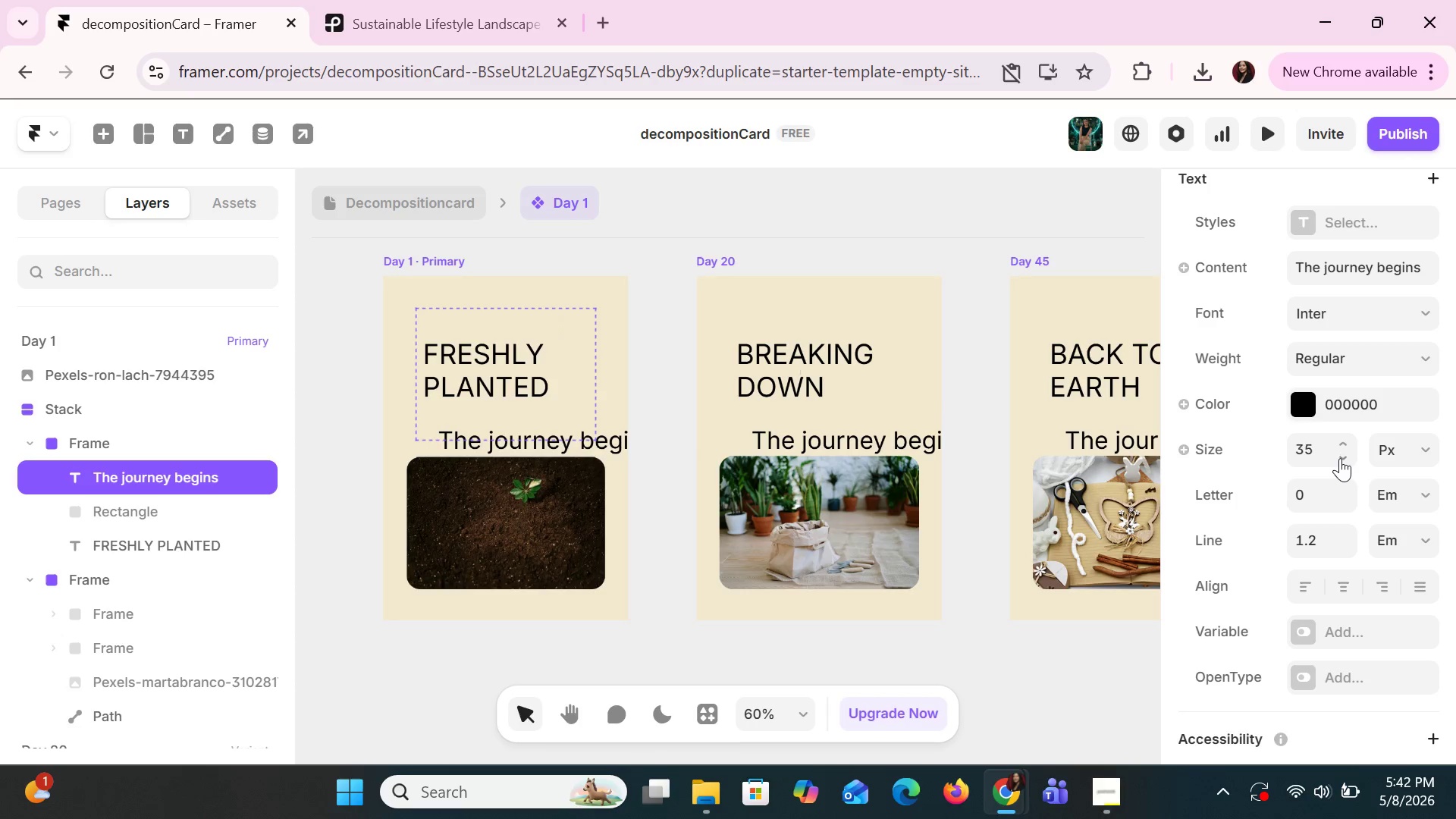 
triple_click([1340, 458])
 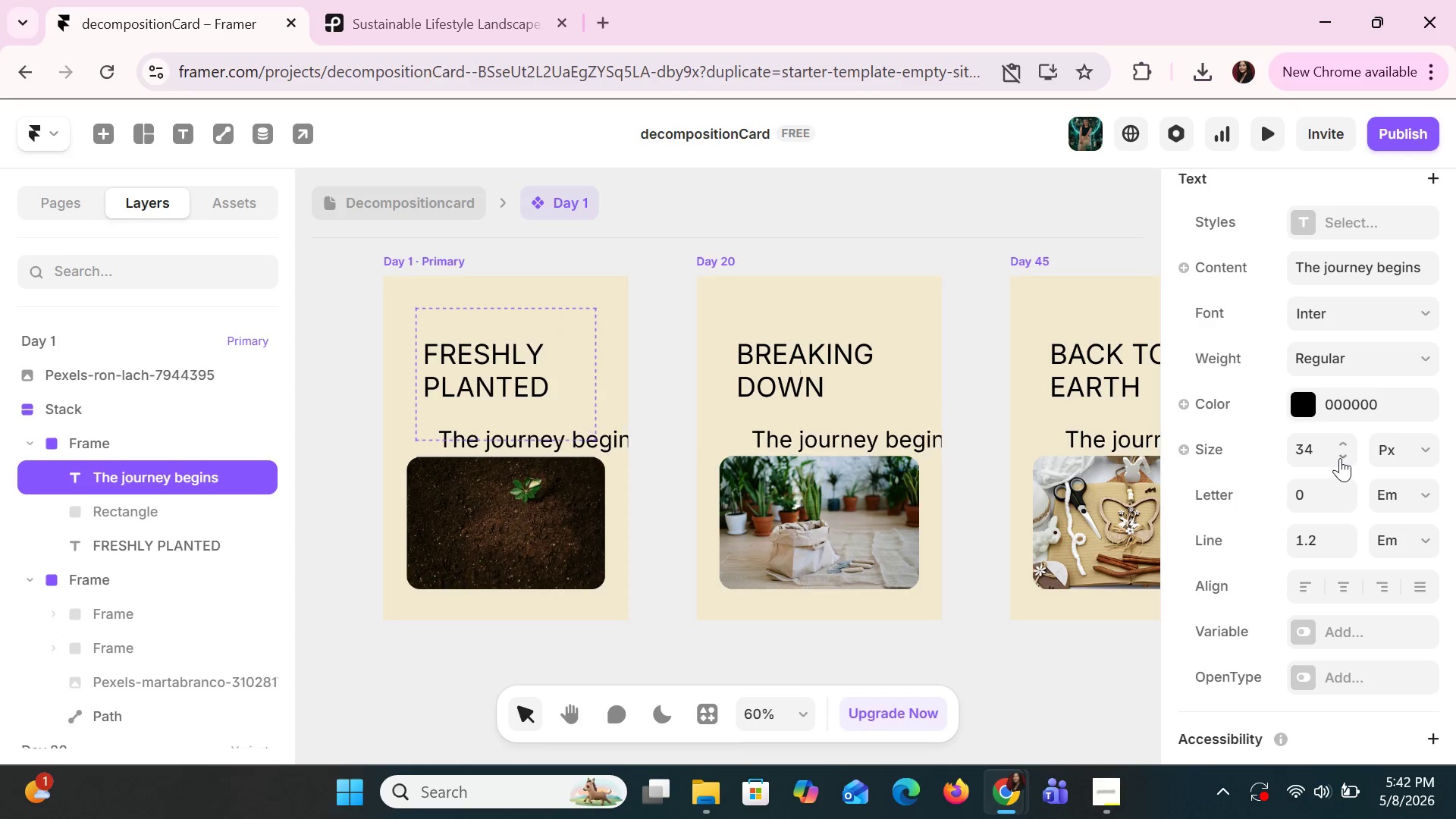 
triple_click([1340, 458])
 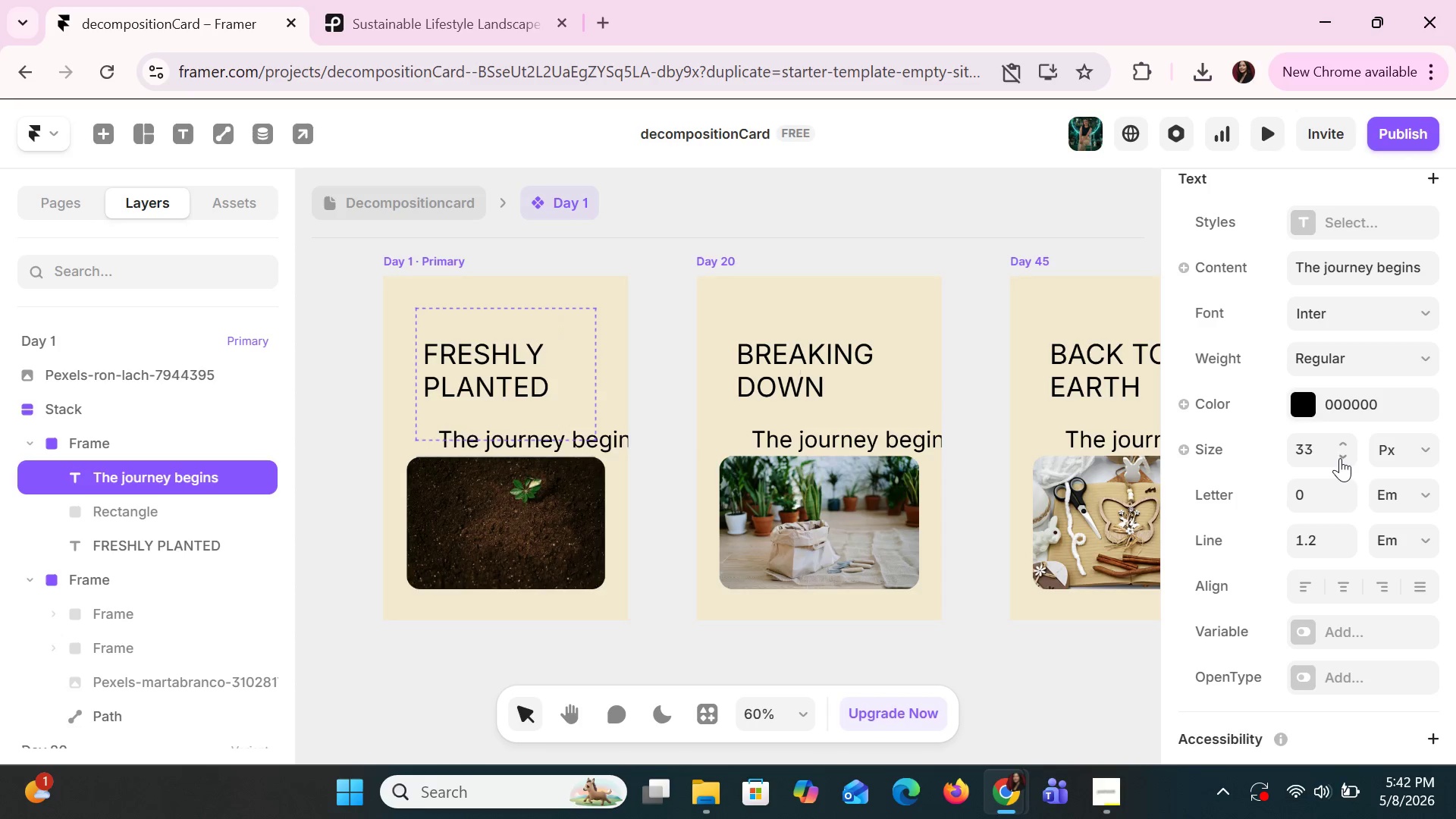 
triple_click([1340, 458])
 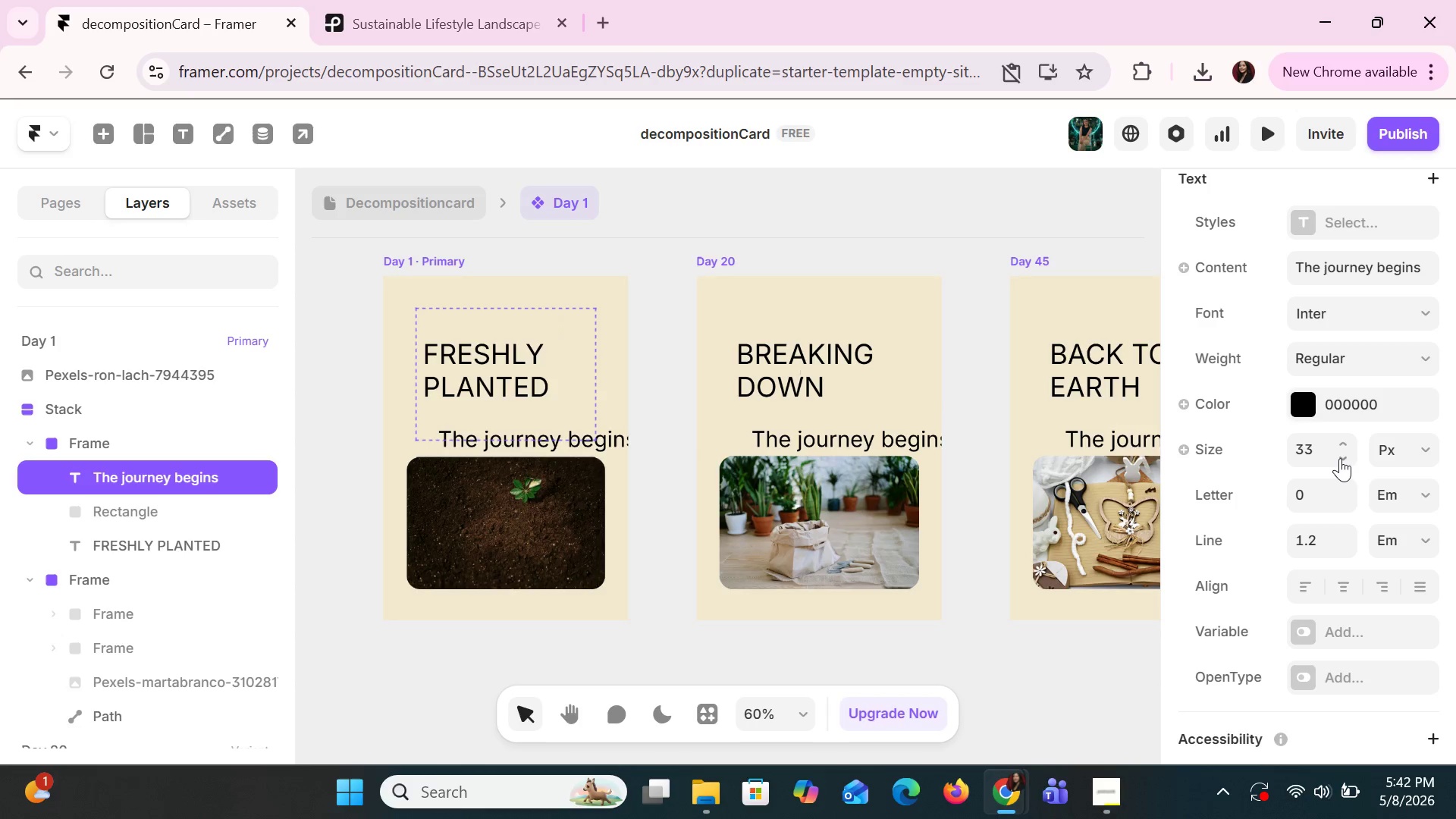 
triple_click([1340, 458])
 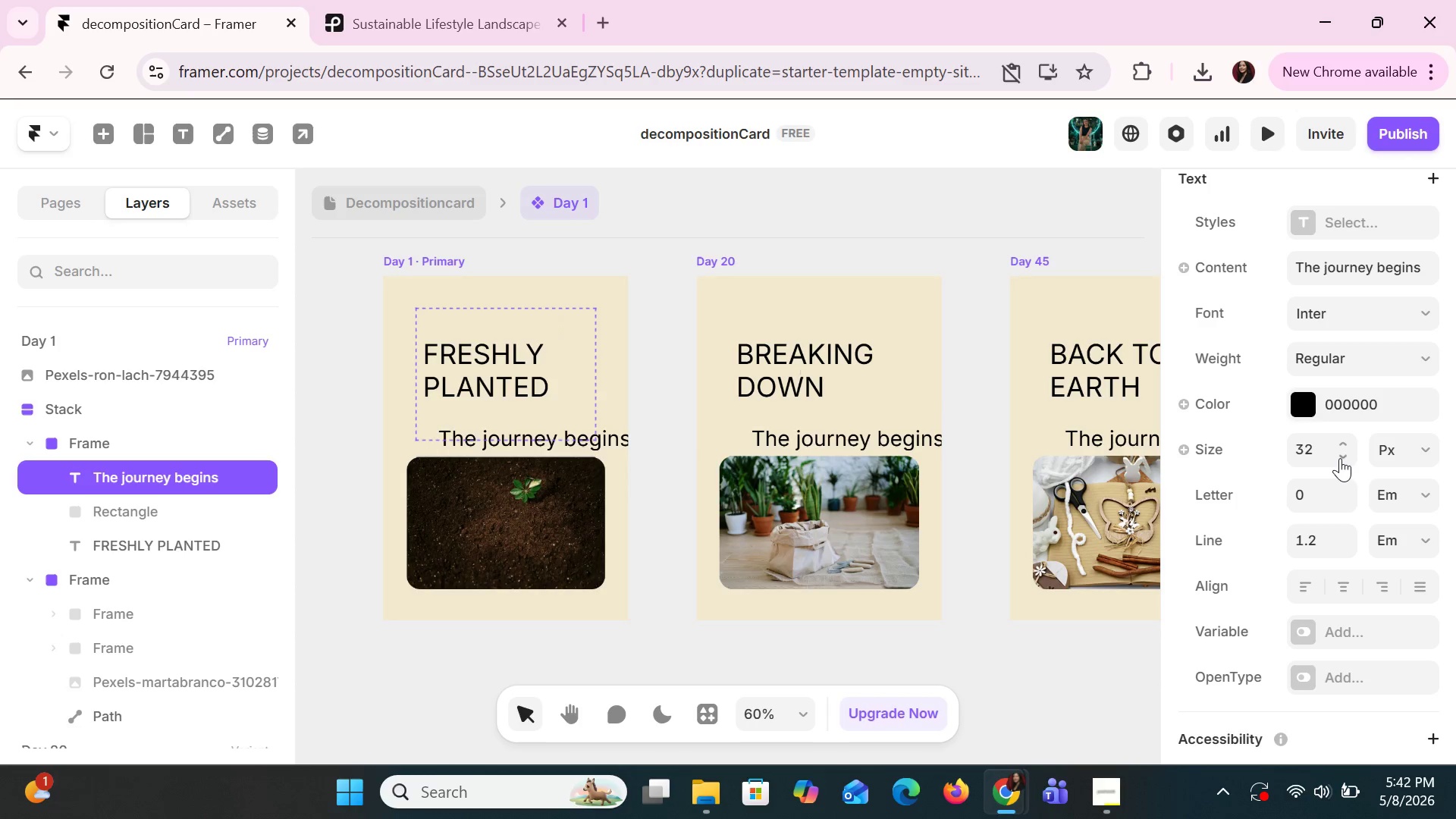 
triple_click([1340, 458])
 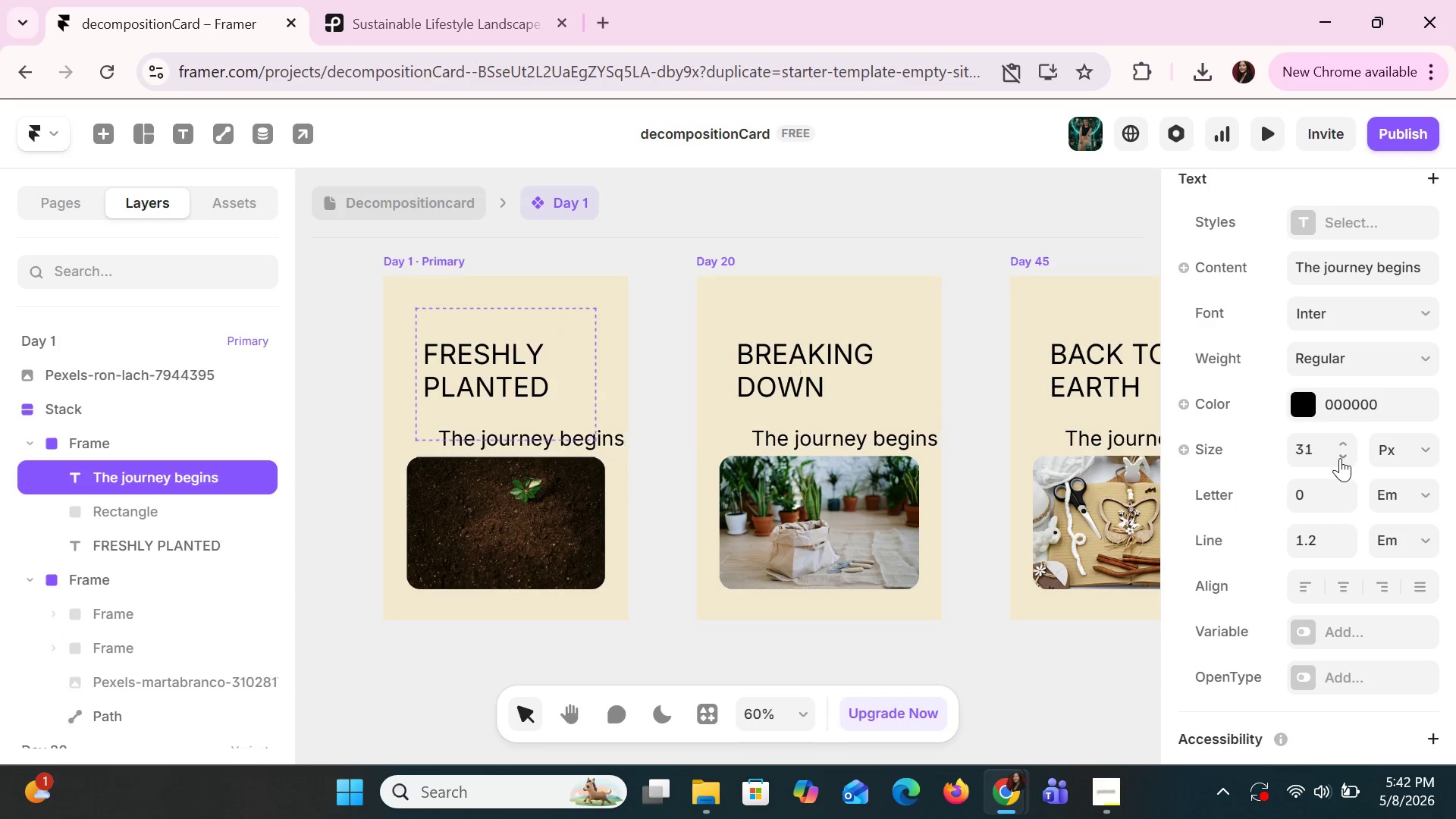 
triple_click([1340, 458])
 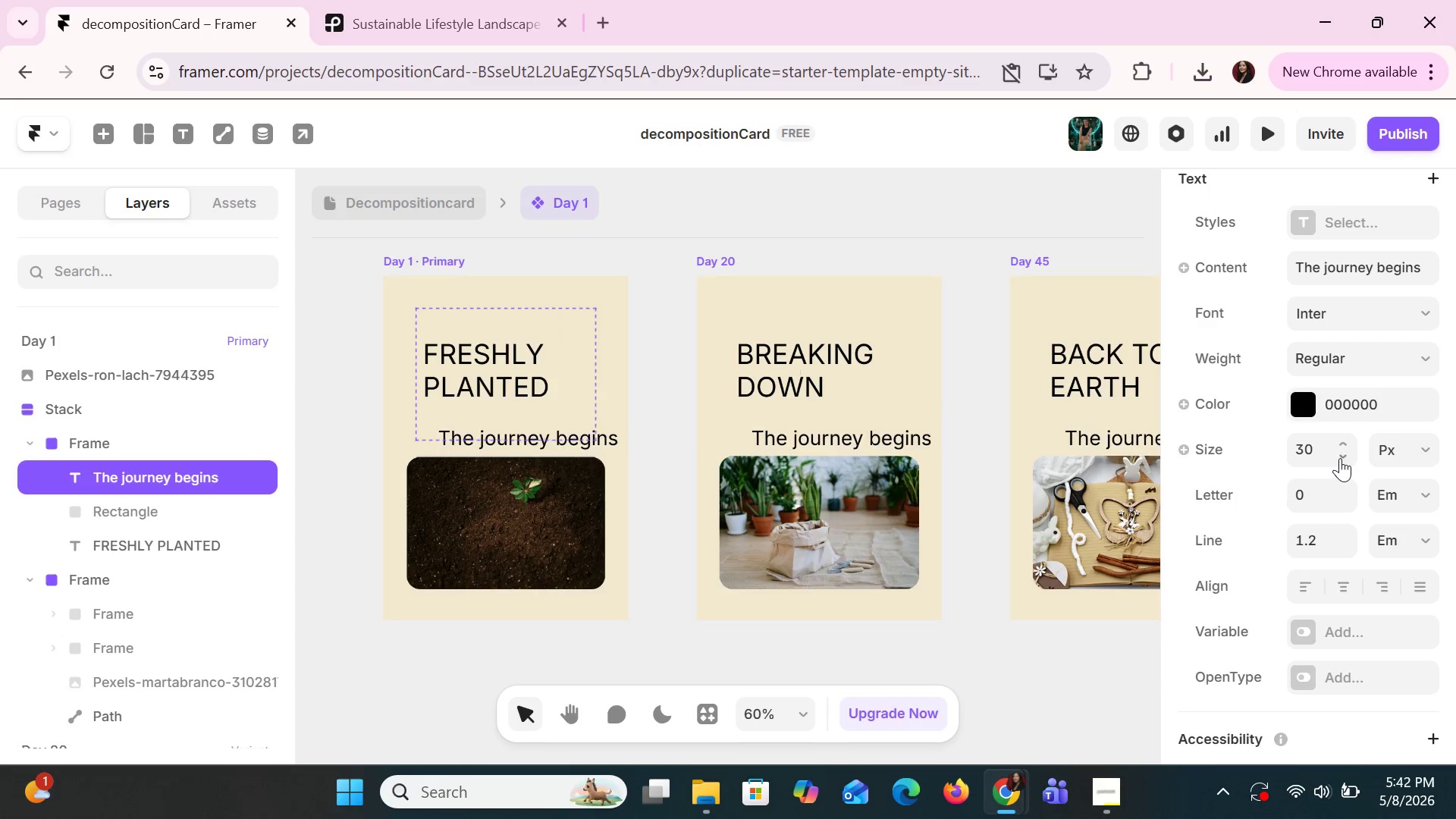 
triple_click([1340, 458])
 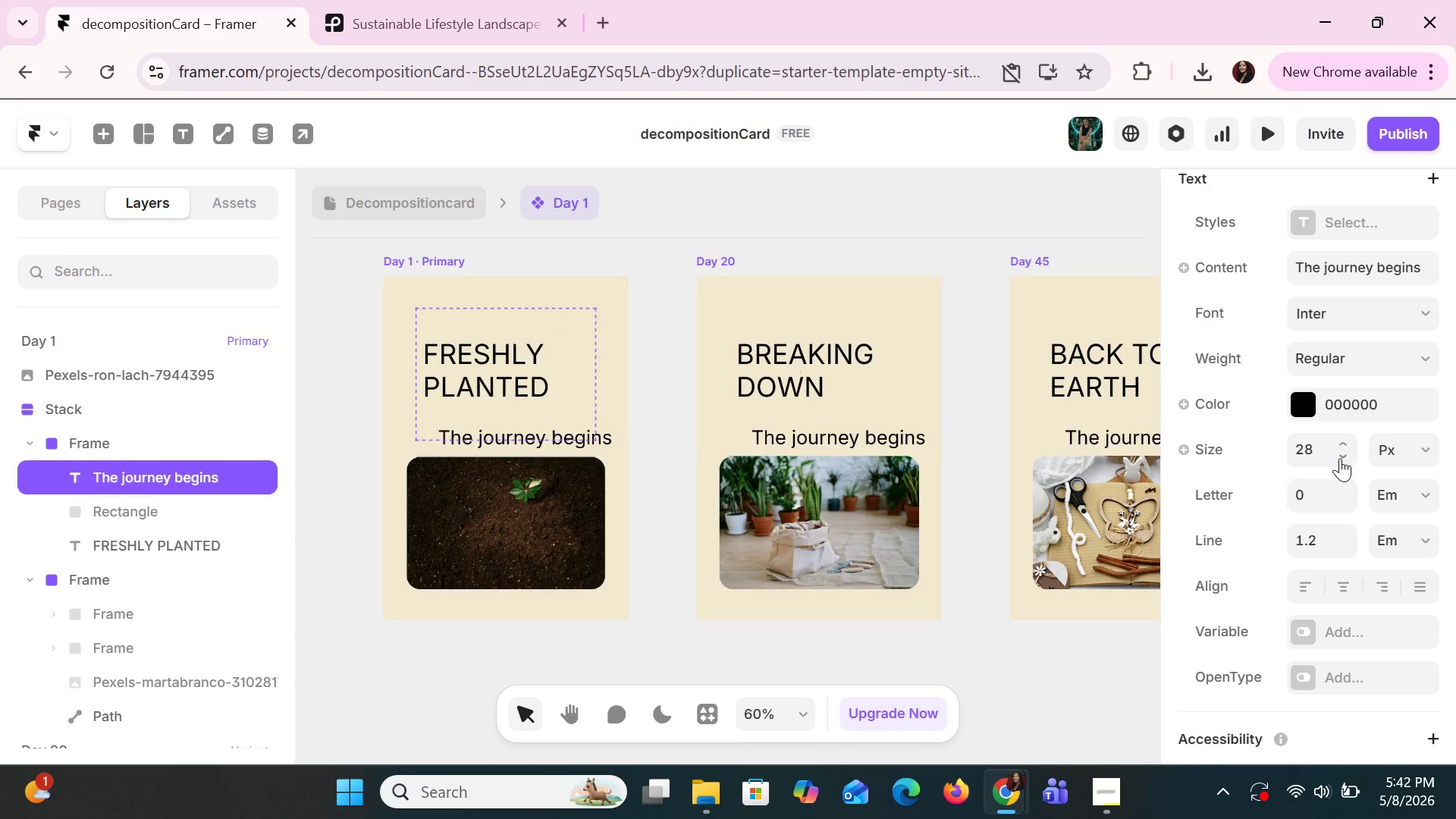 
triple_click([1340, 458])
 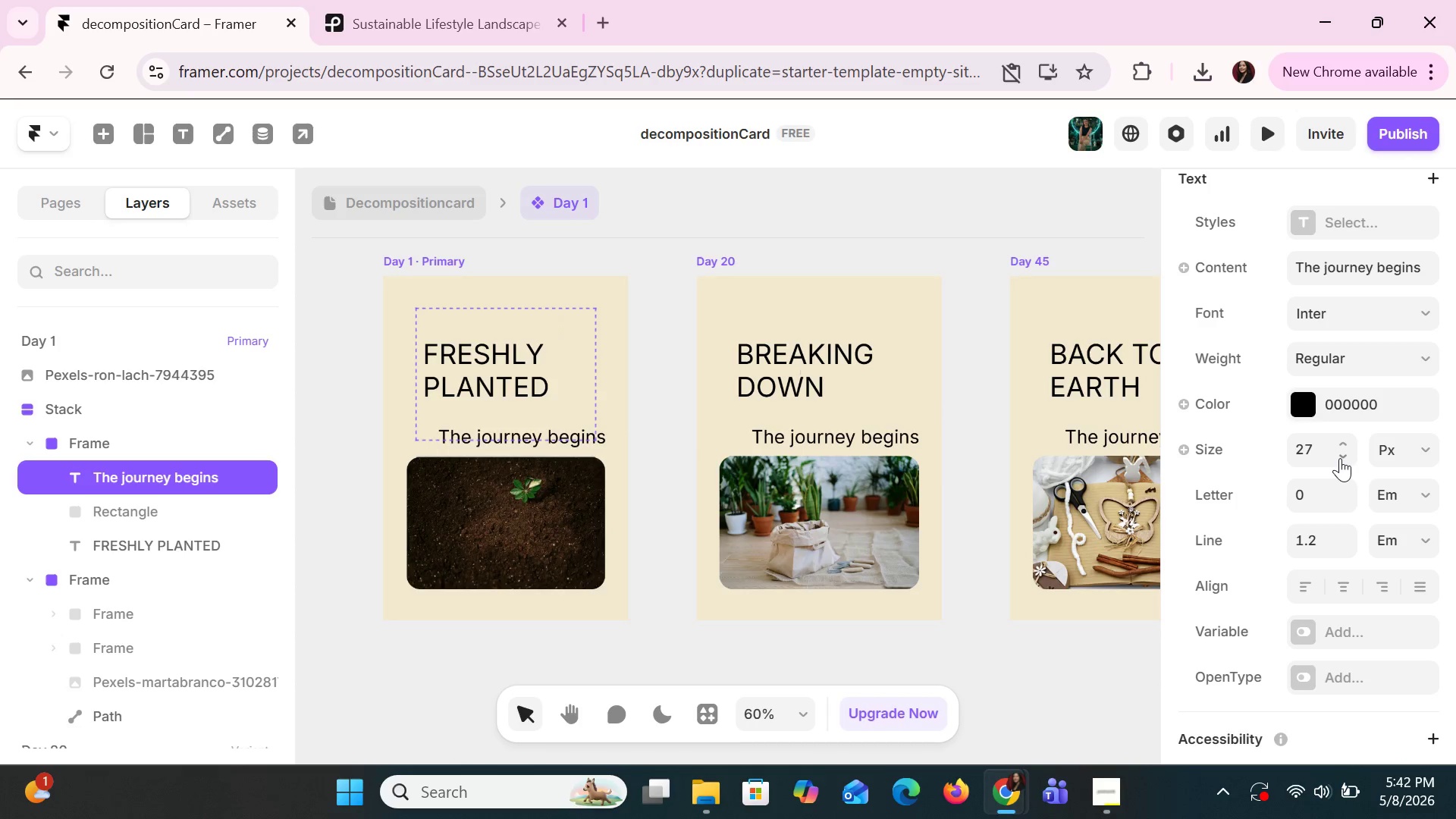 
triple_click([1340, 458])
 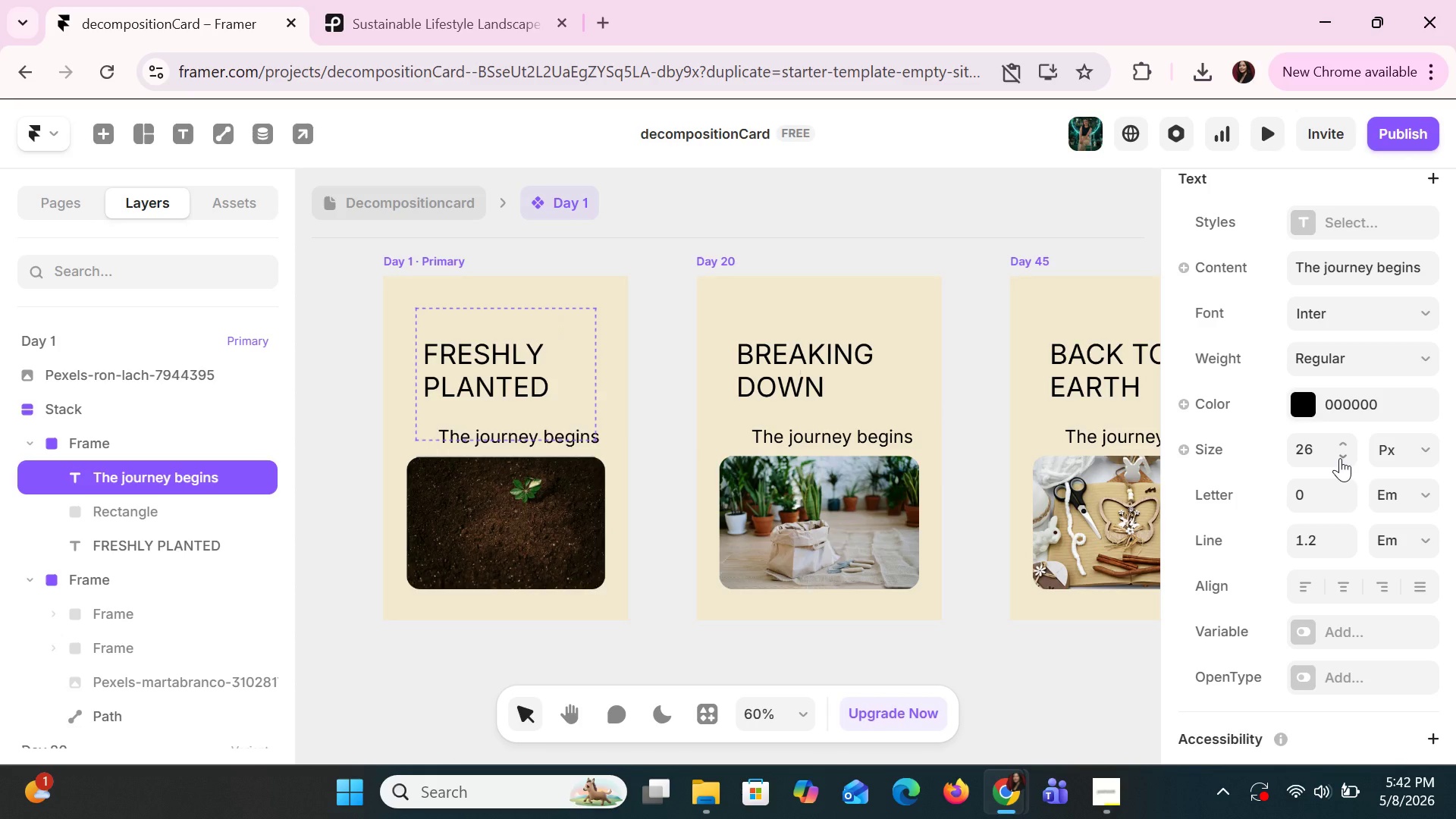 
left_click([1340, 458])
 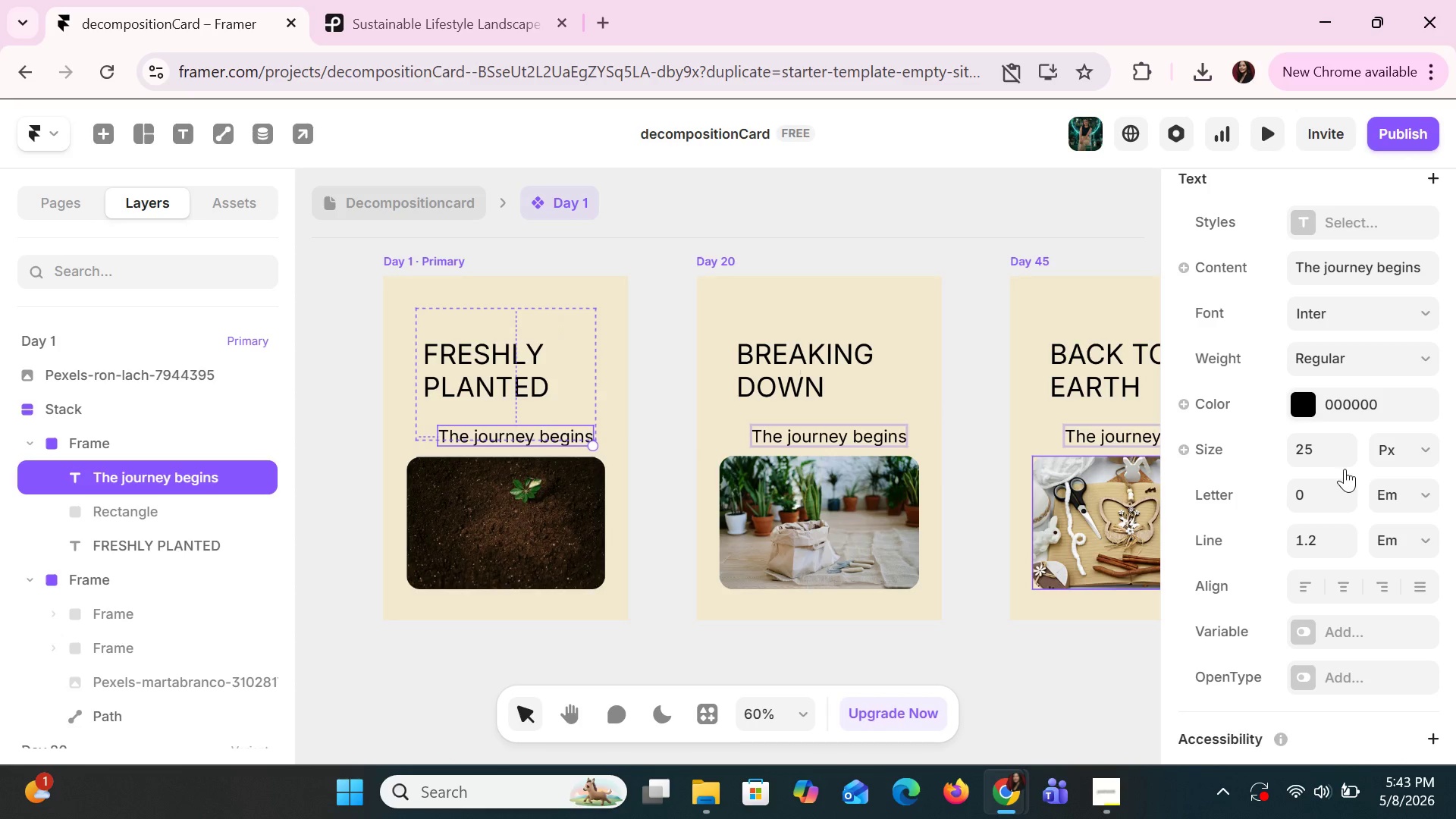 
double_click([1348, 458])
 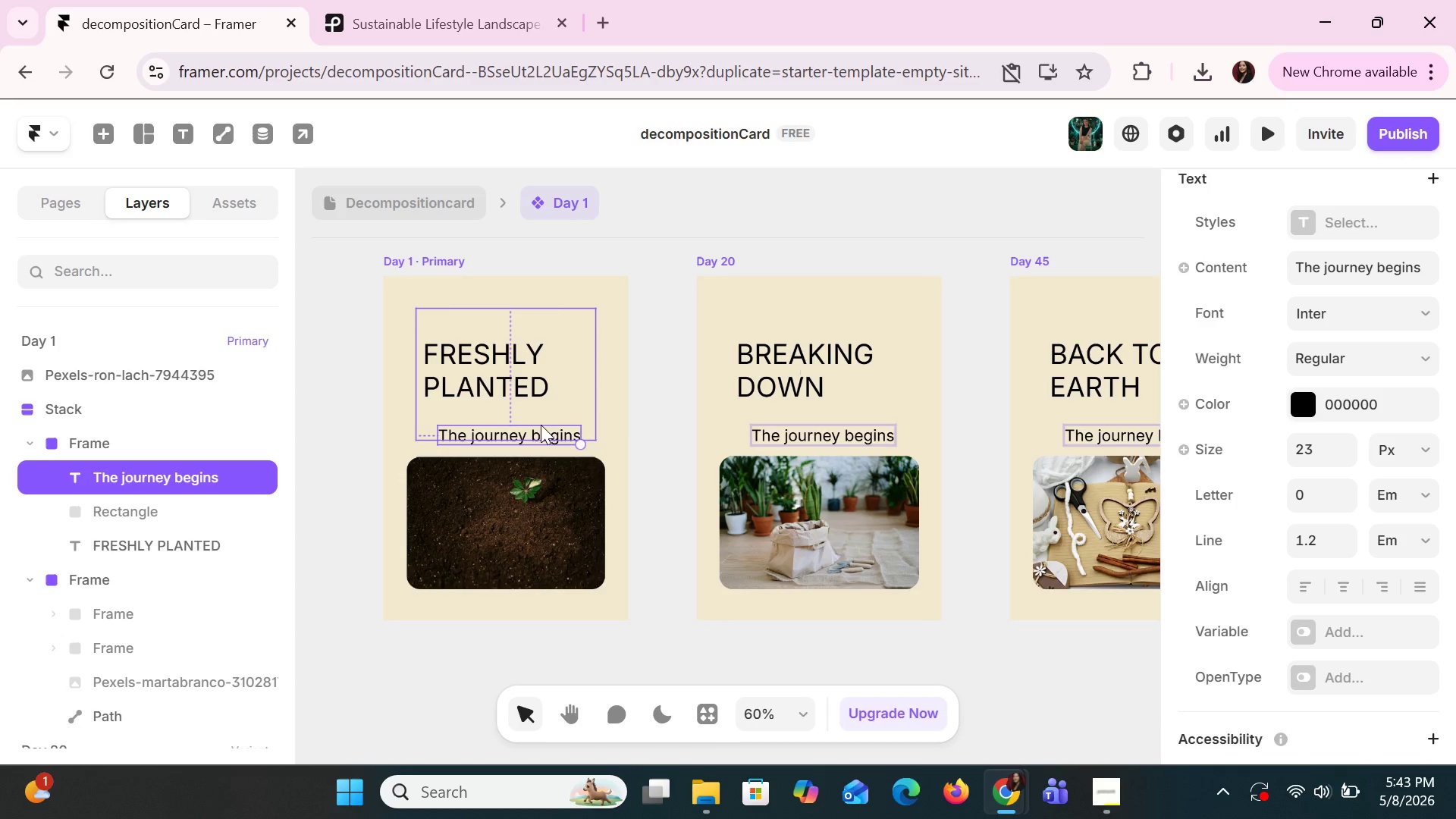 
left_click_drag(start_coordinate=[532, 431], to_coordinate=[516, 406])
 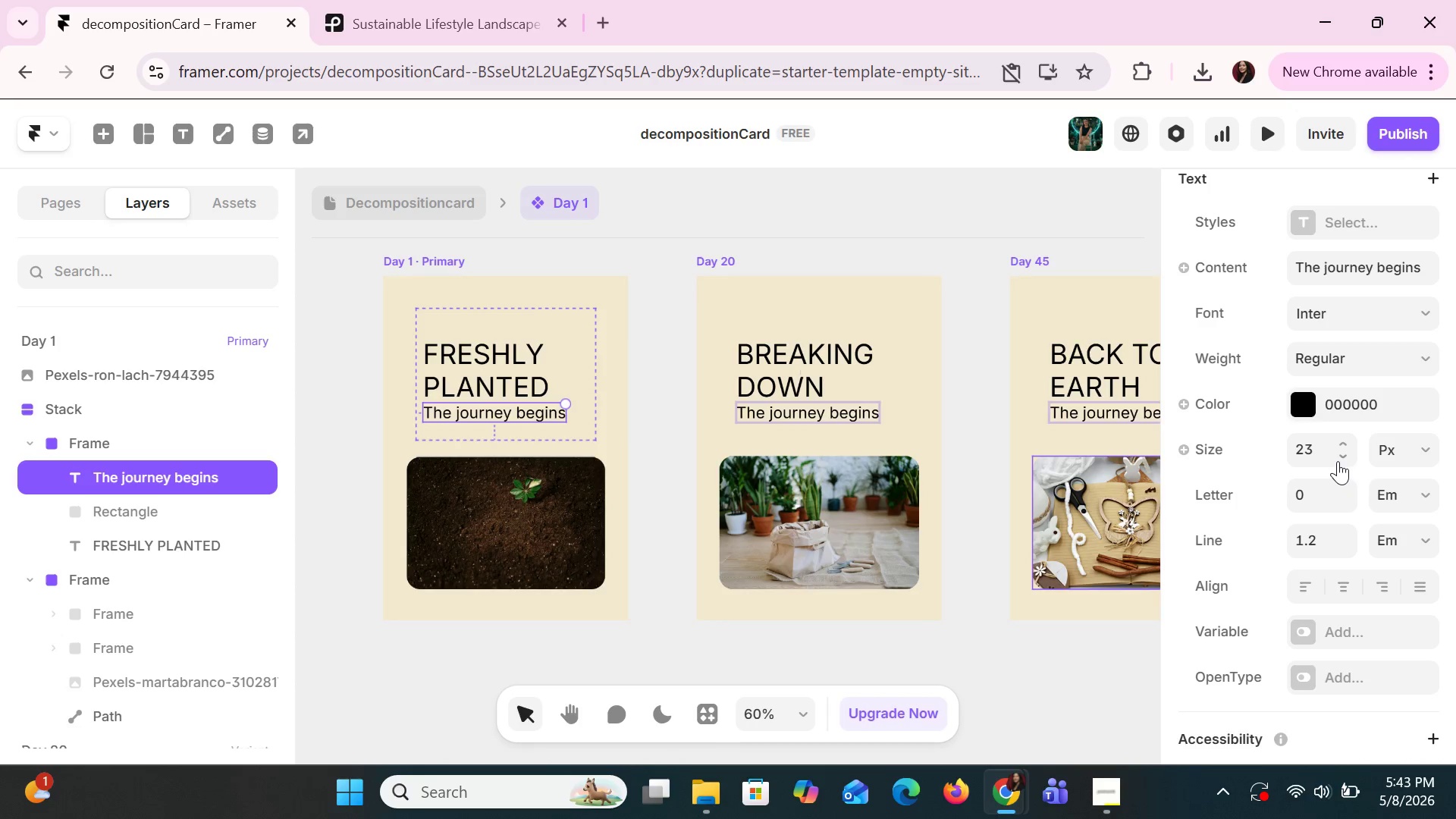 
left_click([1339, 461])